 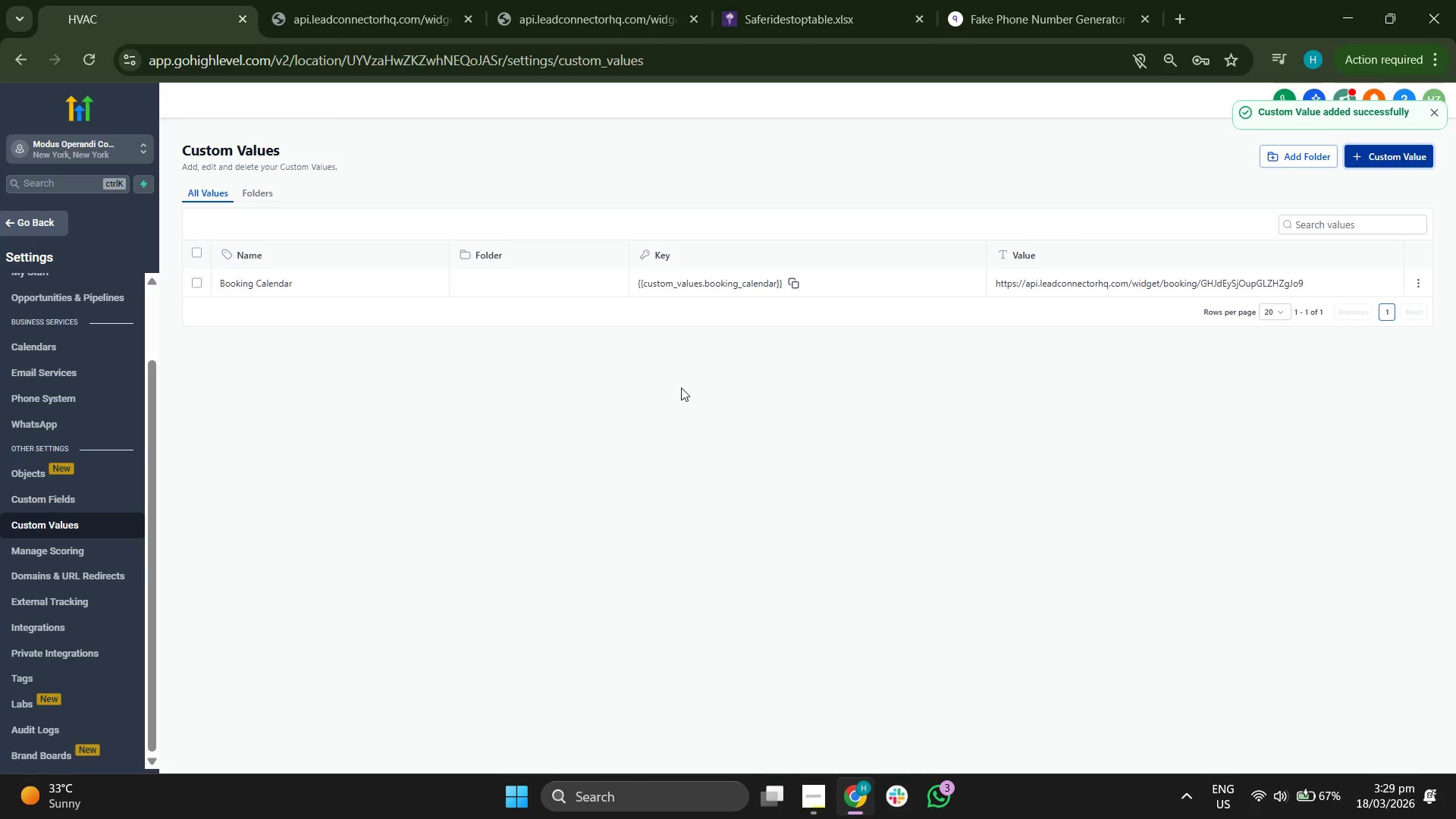 
left_click([790, 281])
 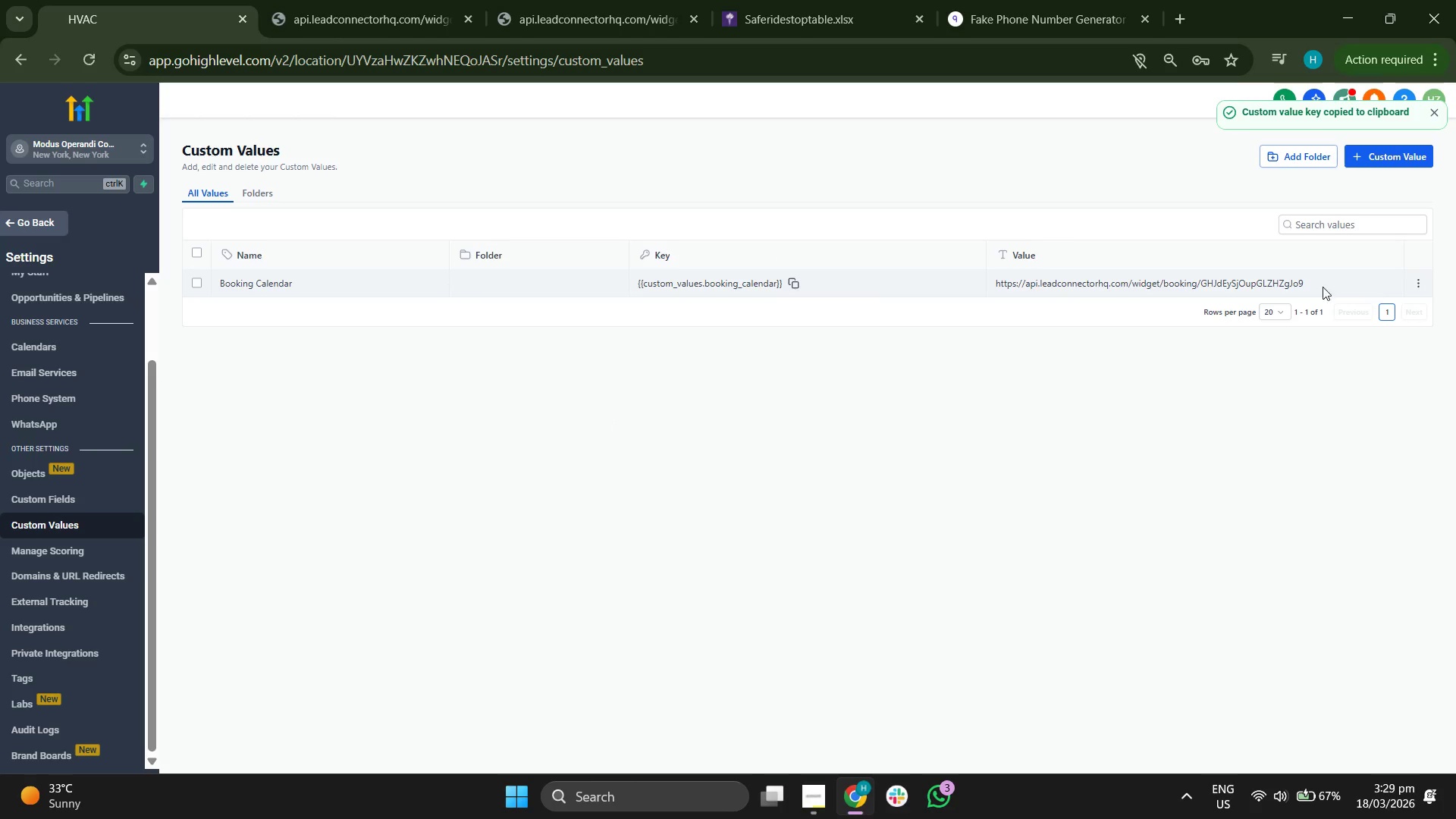 
double_click([1238, 282])
 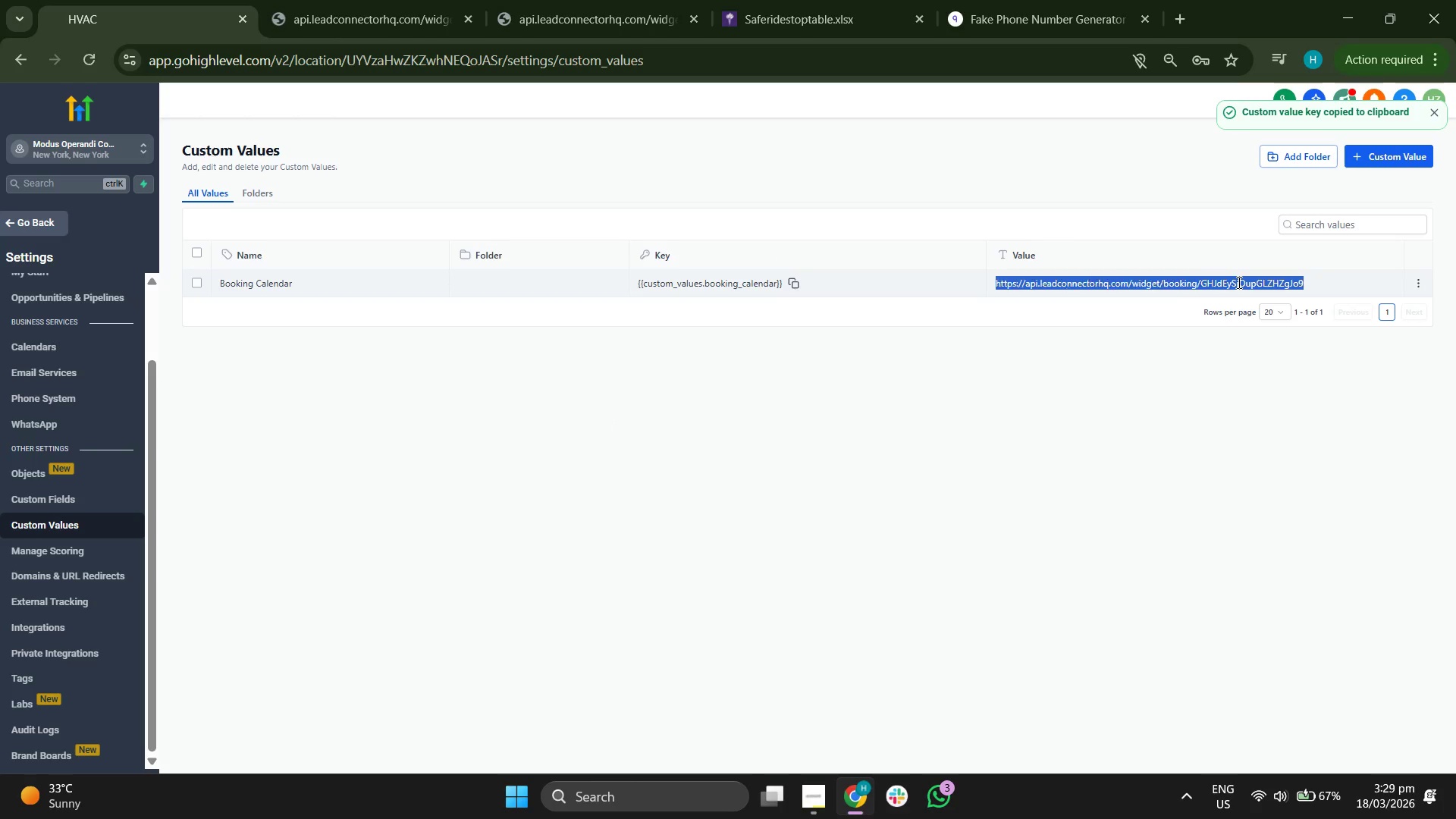 
triple_click([1238, 282])
 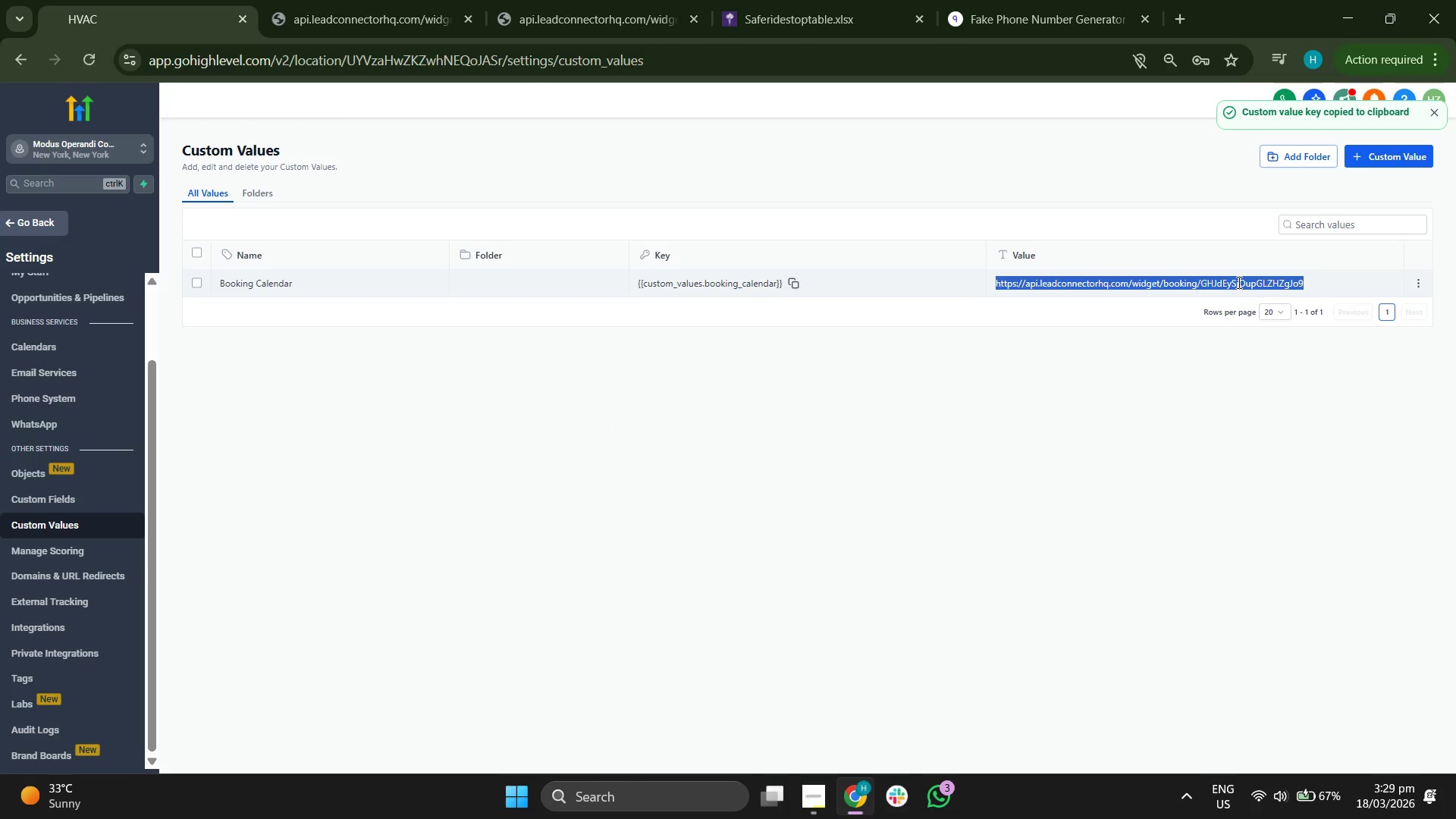 
triple_click([1238, 282])
 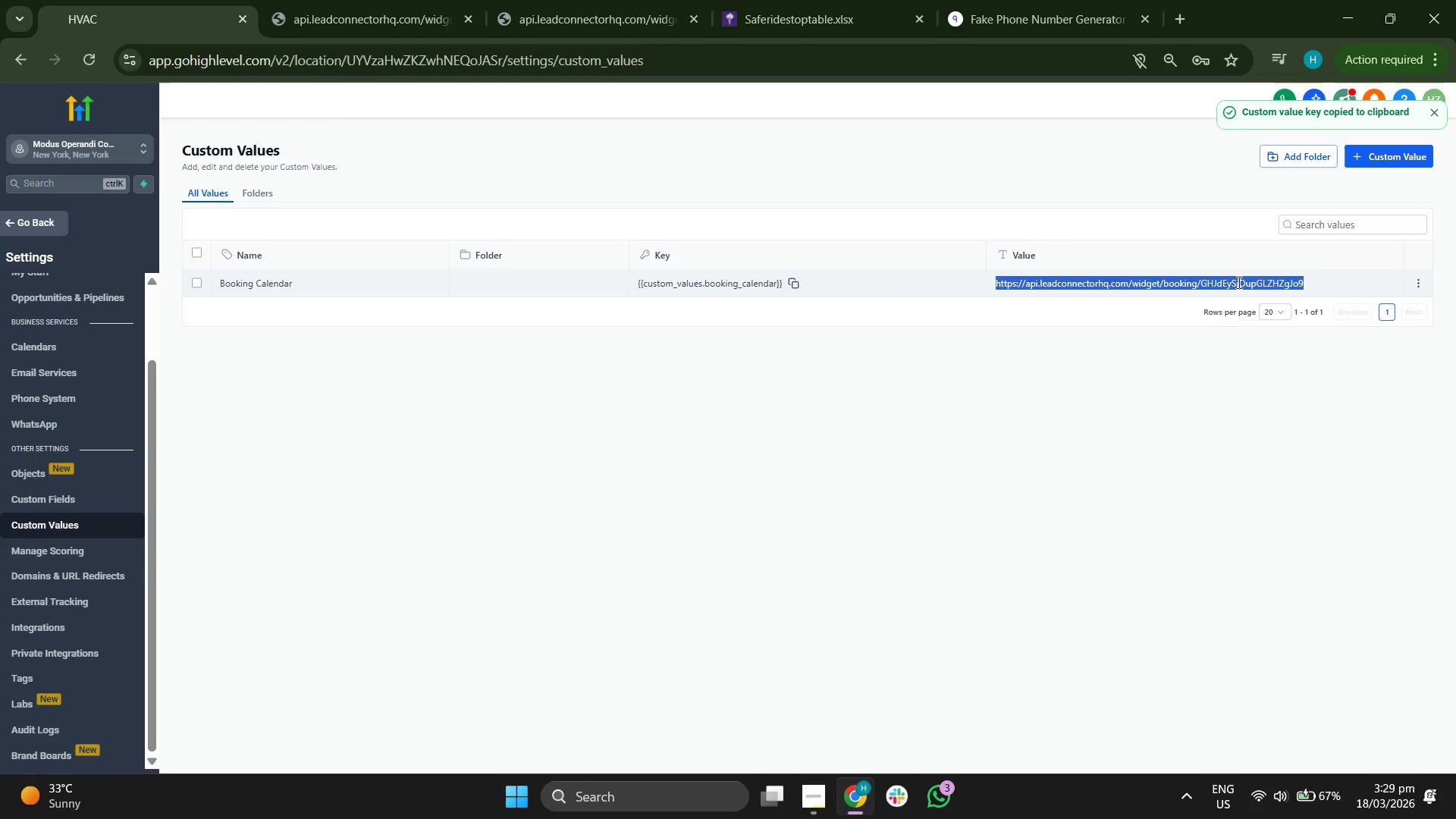 
key(Control+C)
 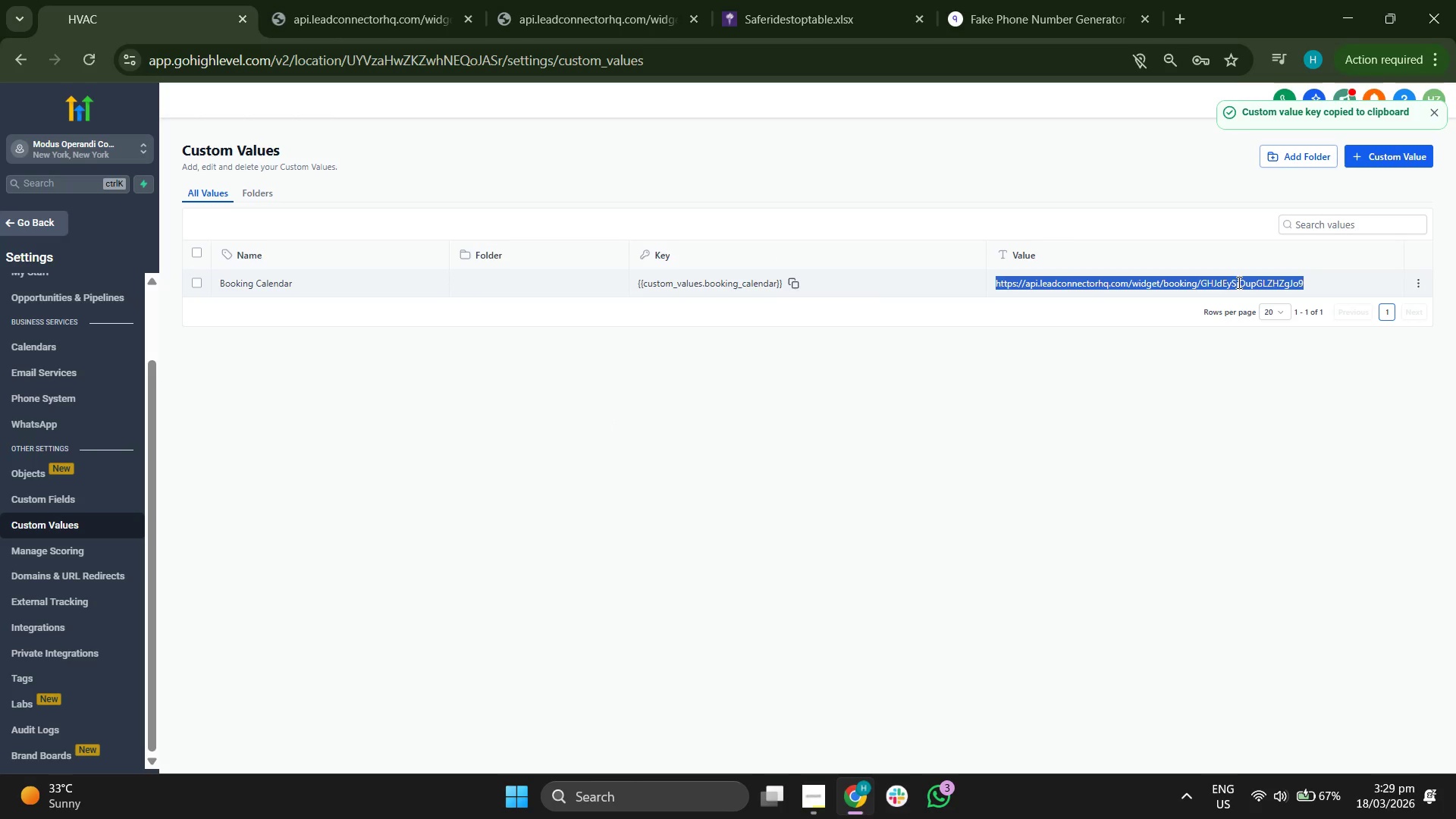 
key(Control+C)
 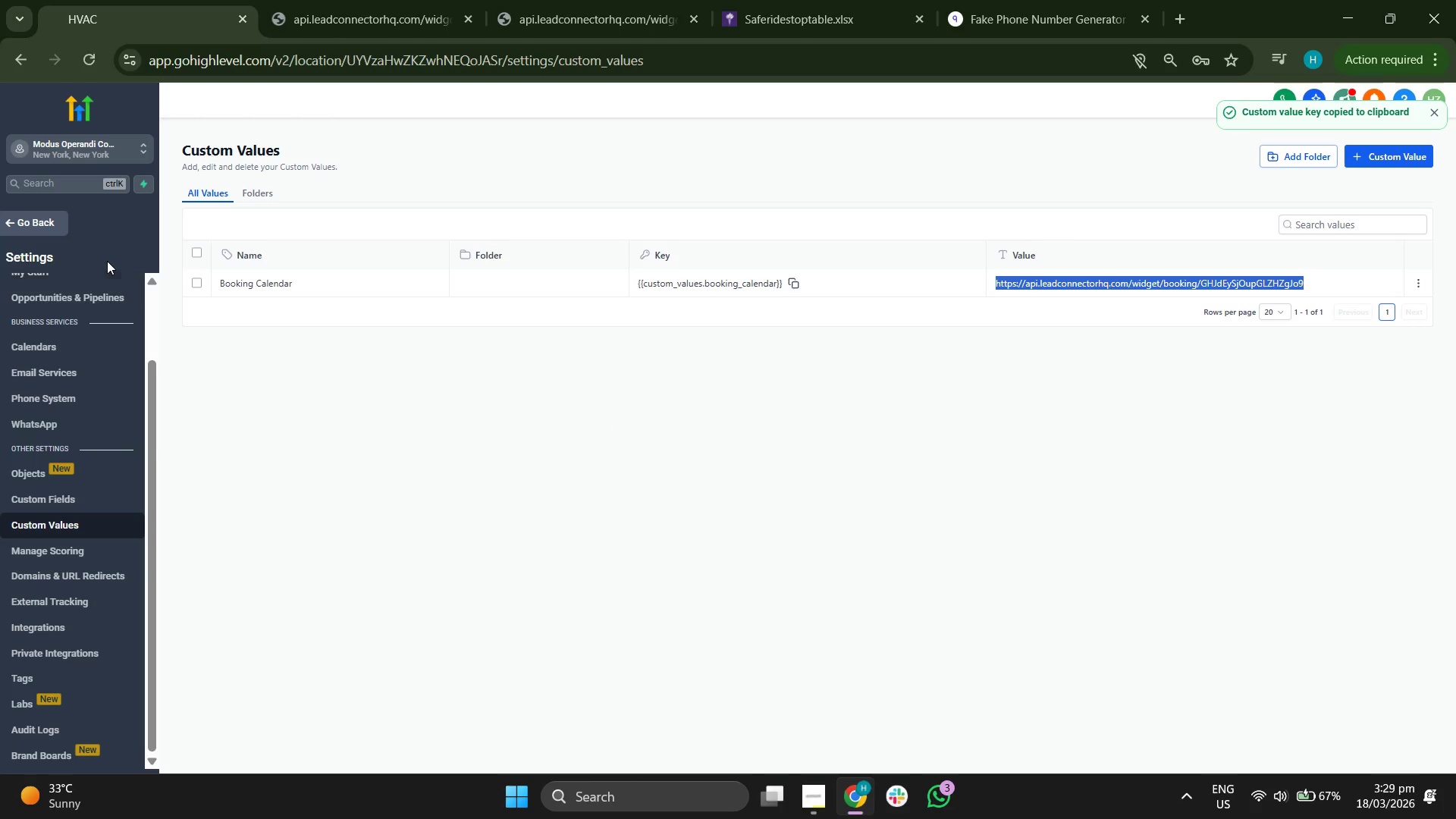 
left_click([109, 254])
 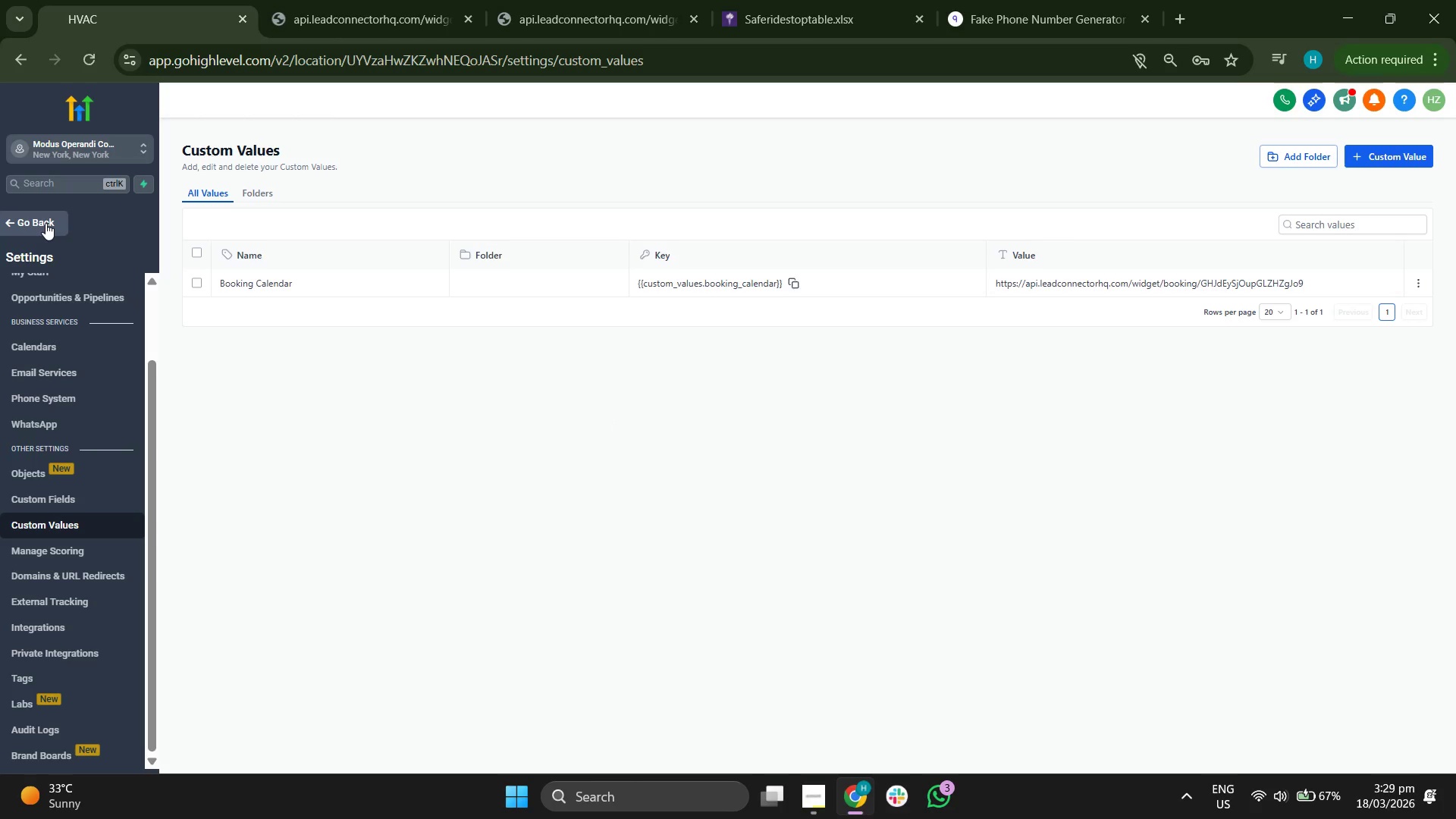 
left_click([46, 223])
 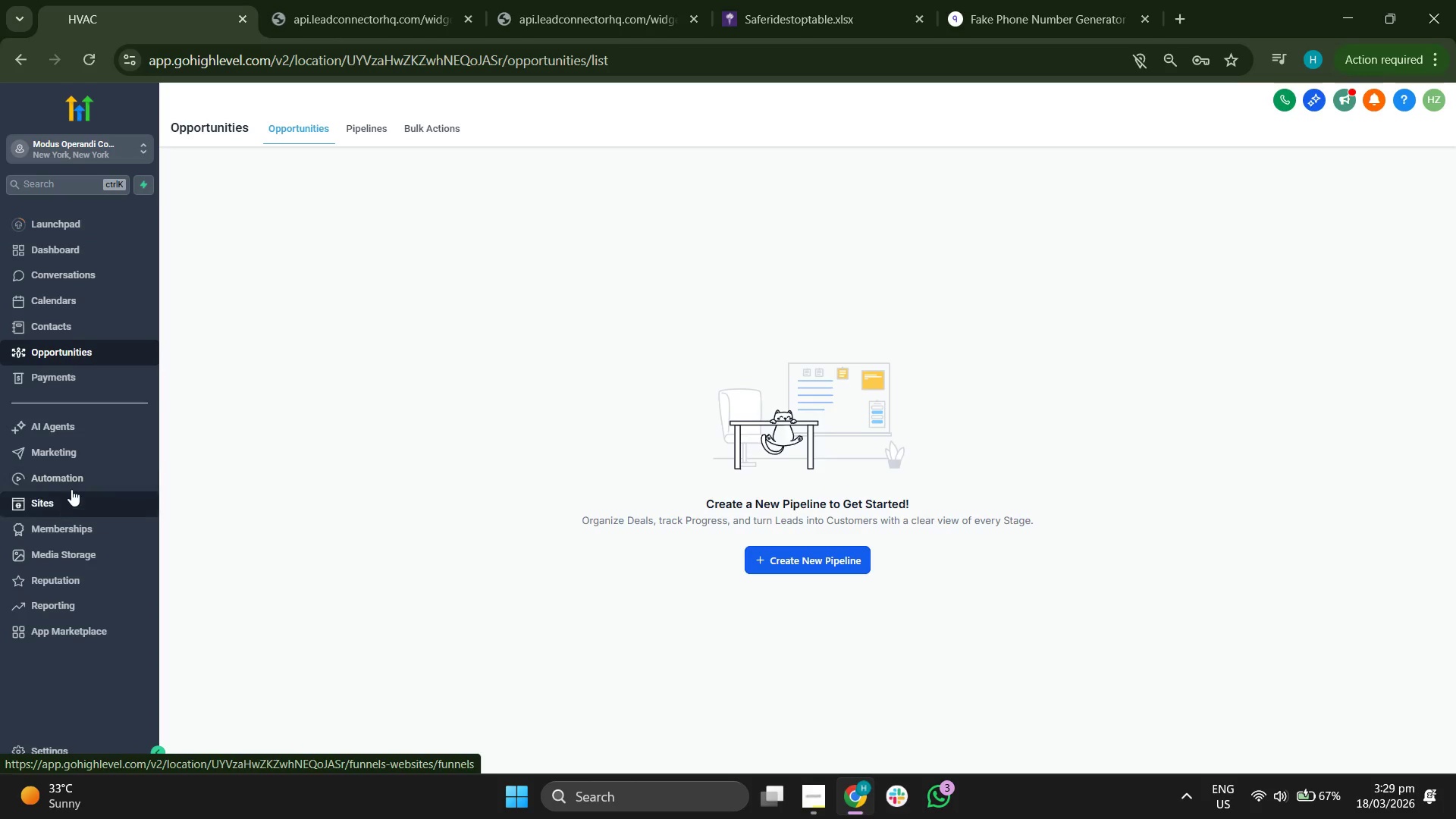 
left_click([76, 499])
 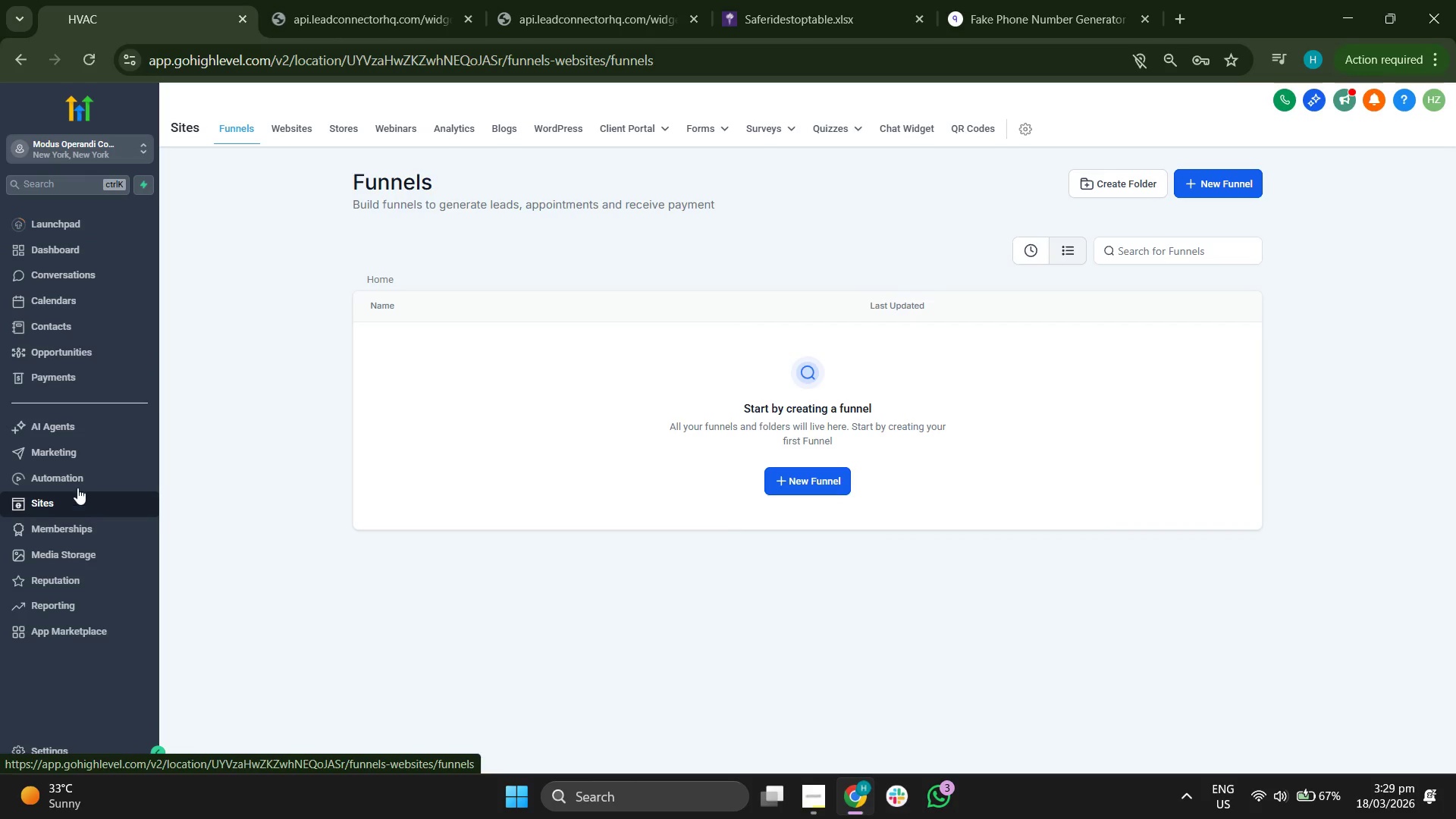 
left_click([87, 452])
 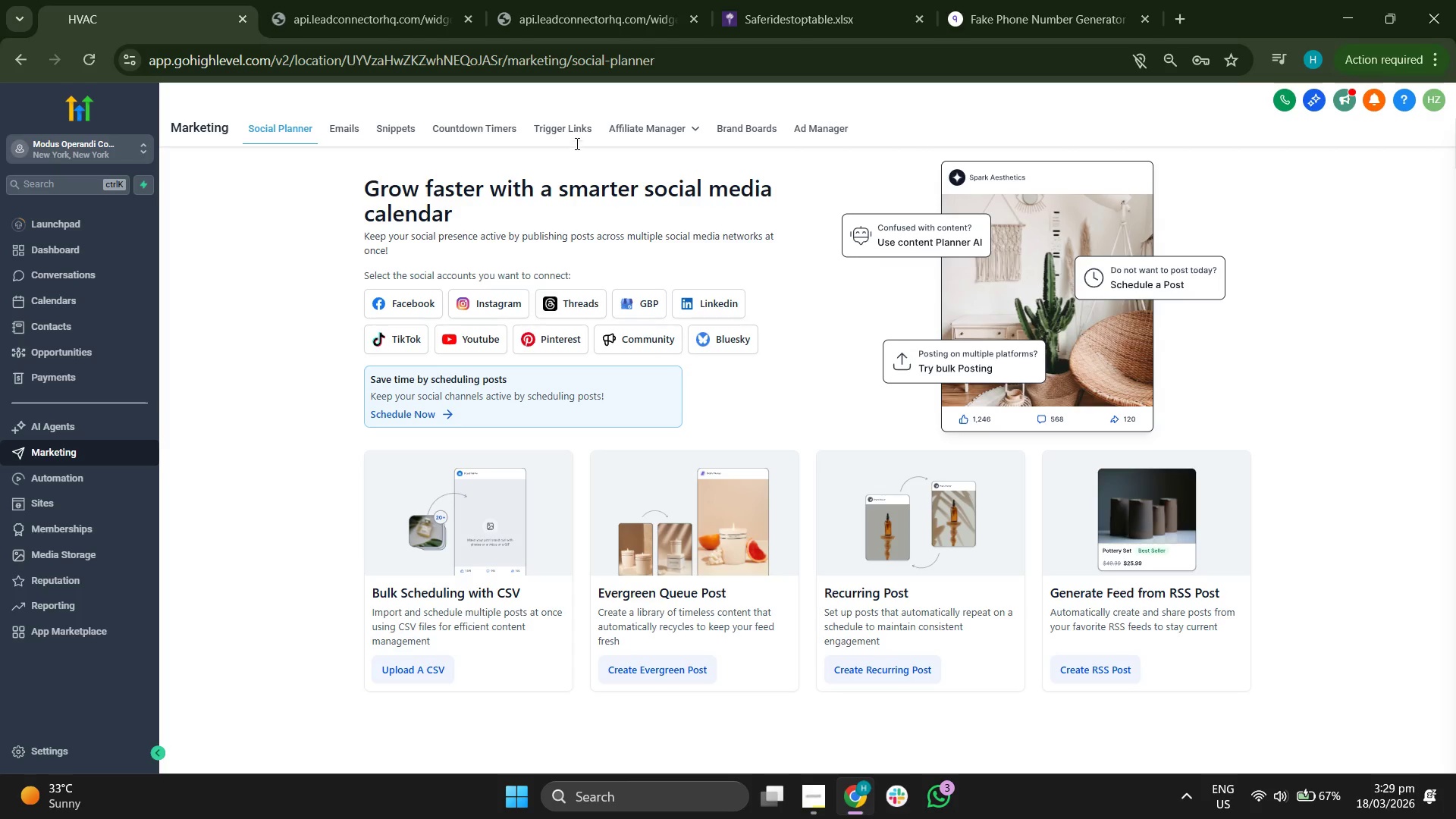 
left_click([569, 126])
 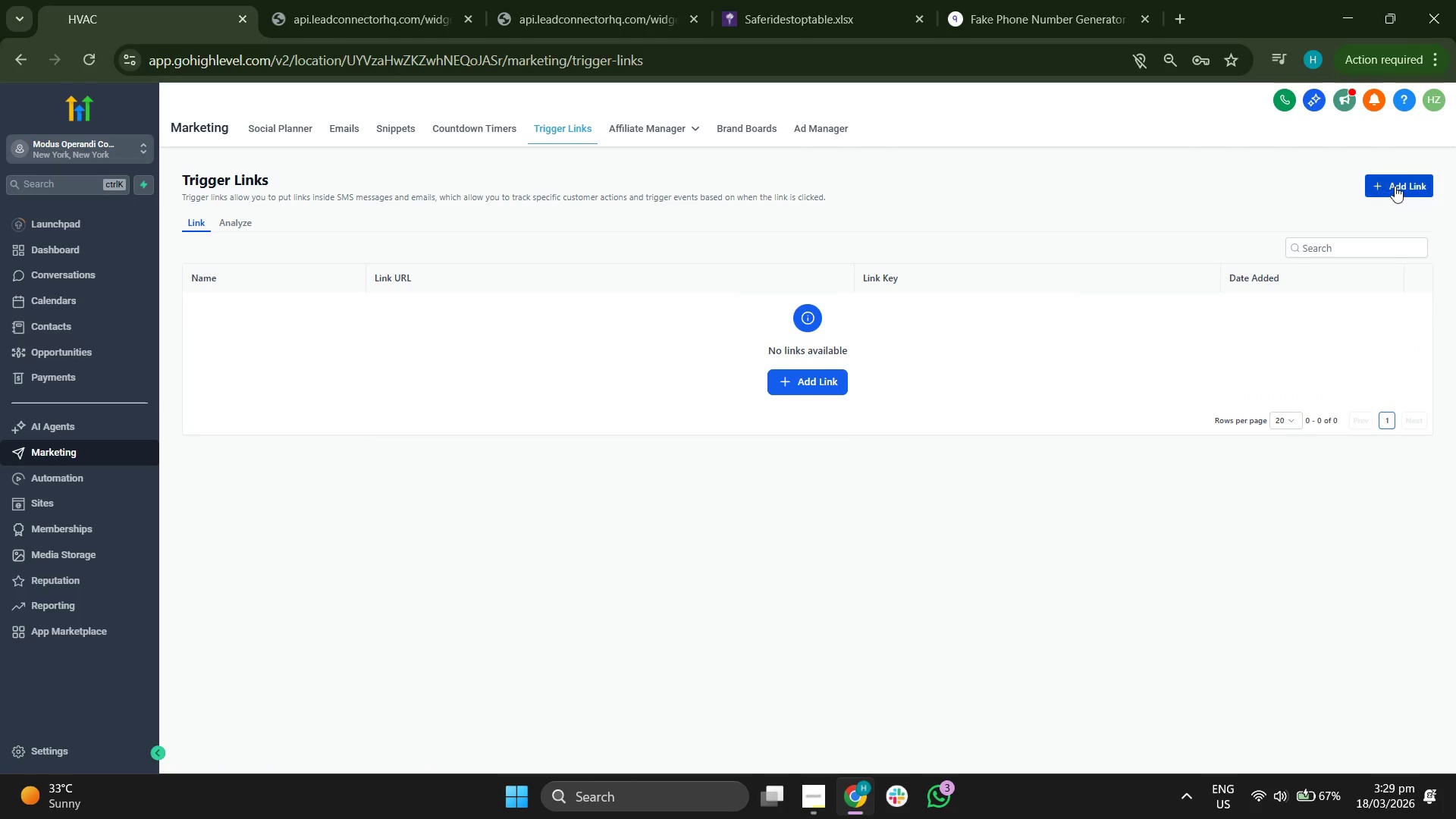 
left_click([1396, 186])
 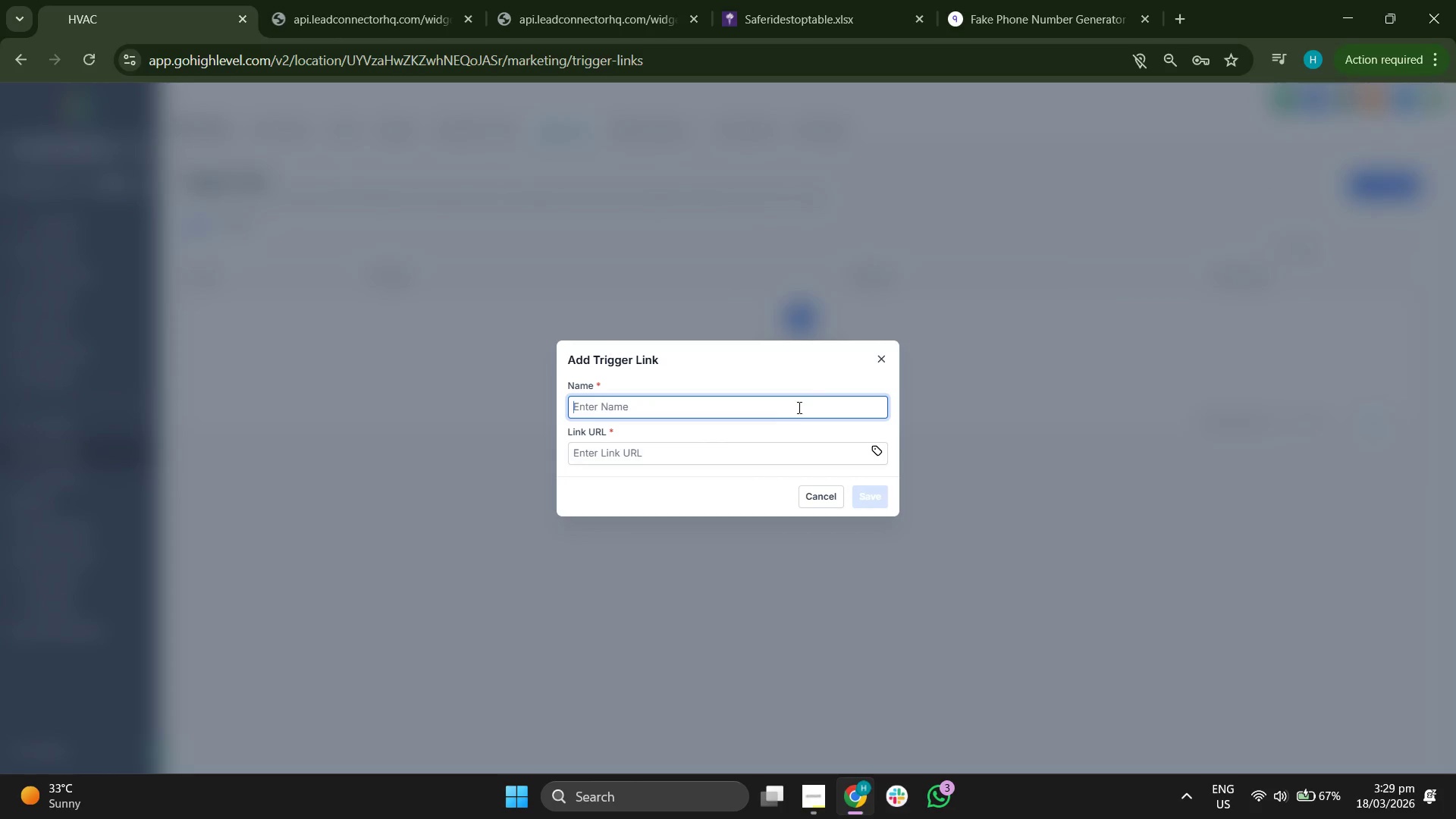 
left_click([747, 448])
 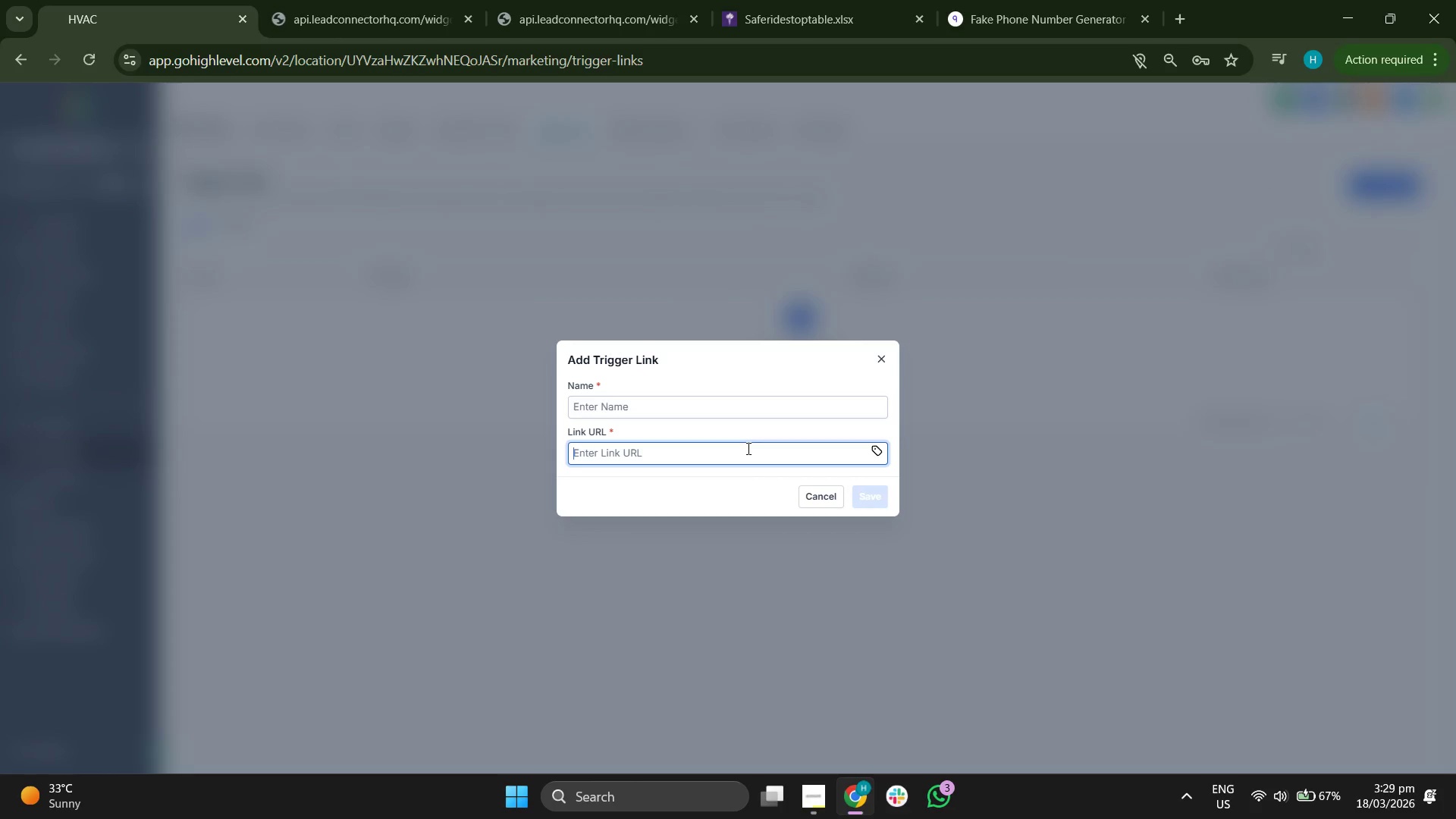 
key(Control+V)
 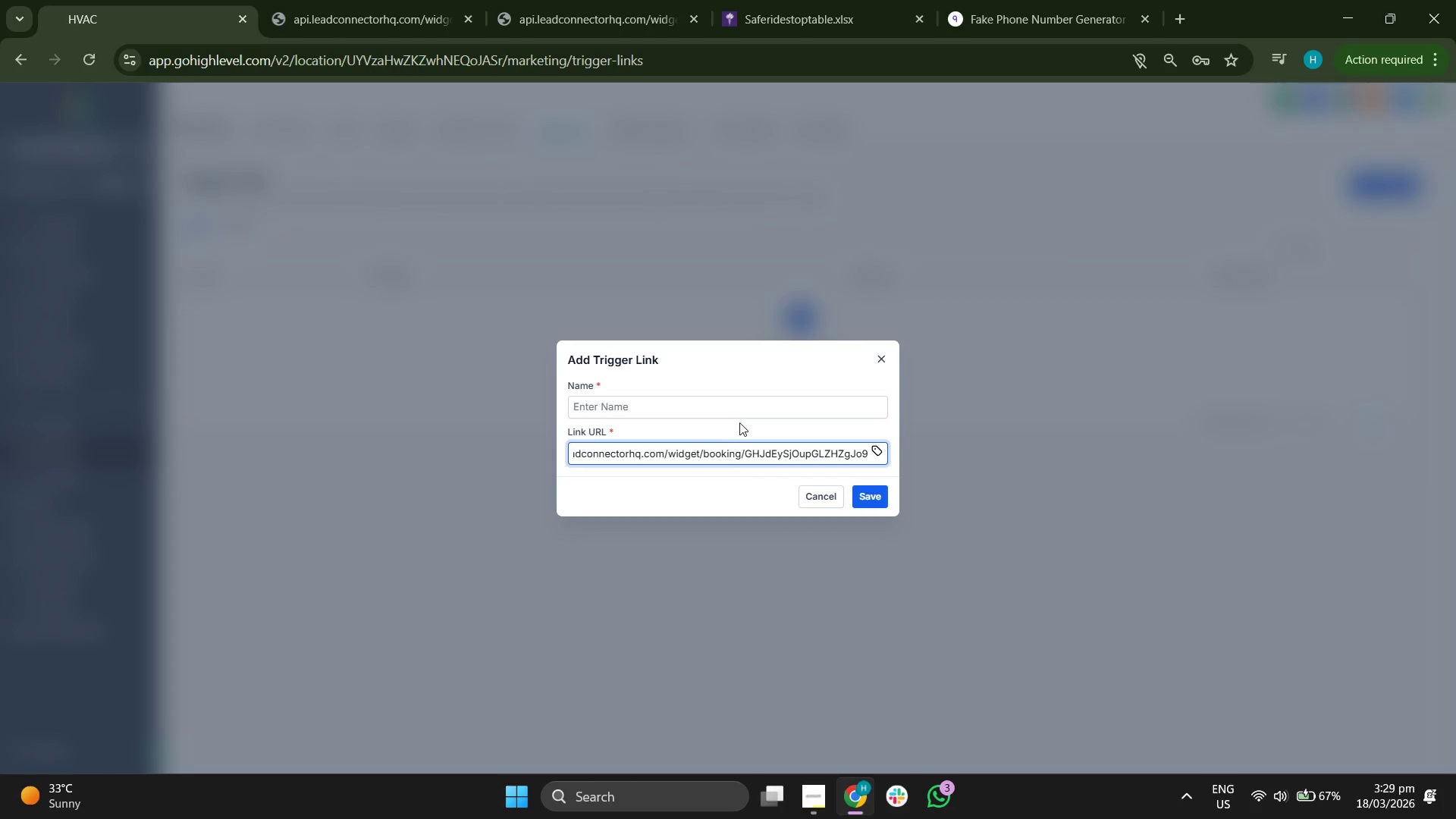 
left_click([737, 408])
 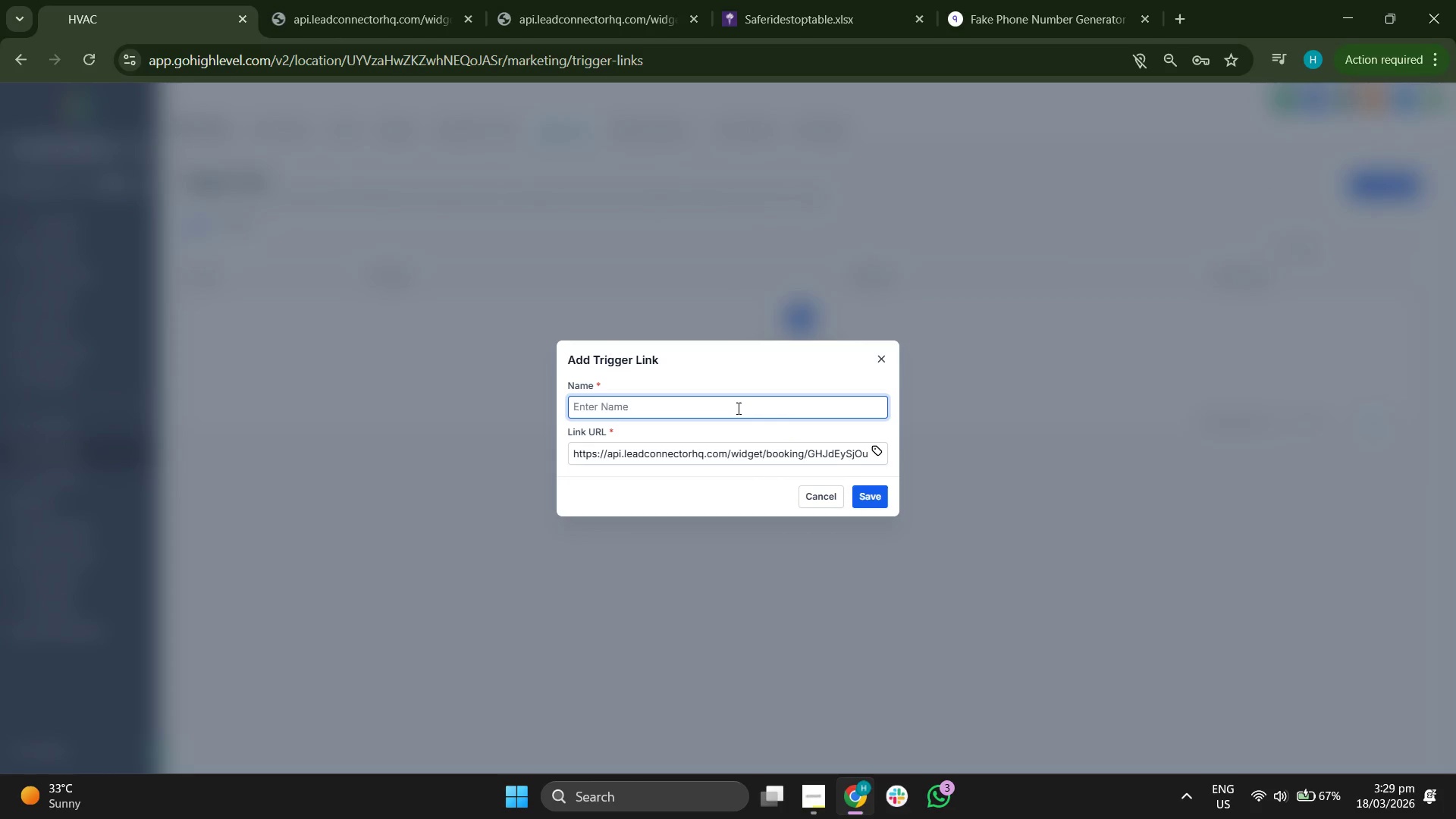 
type(Booking Cl)
key(Backspace)
type(alendar)
 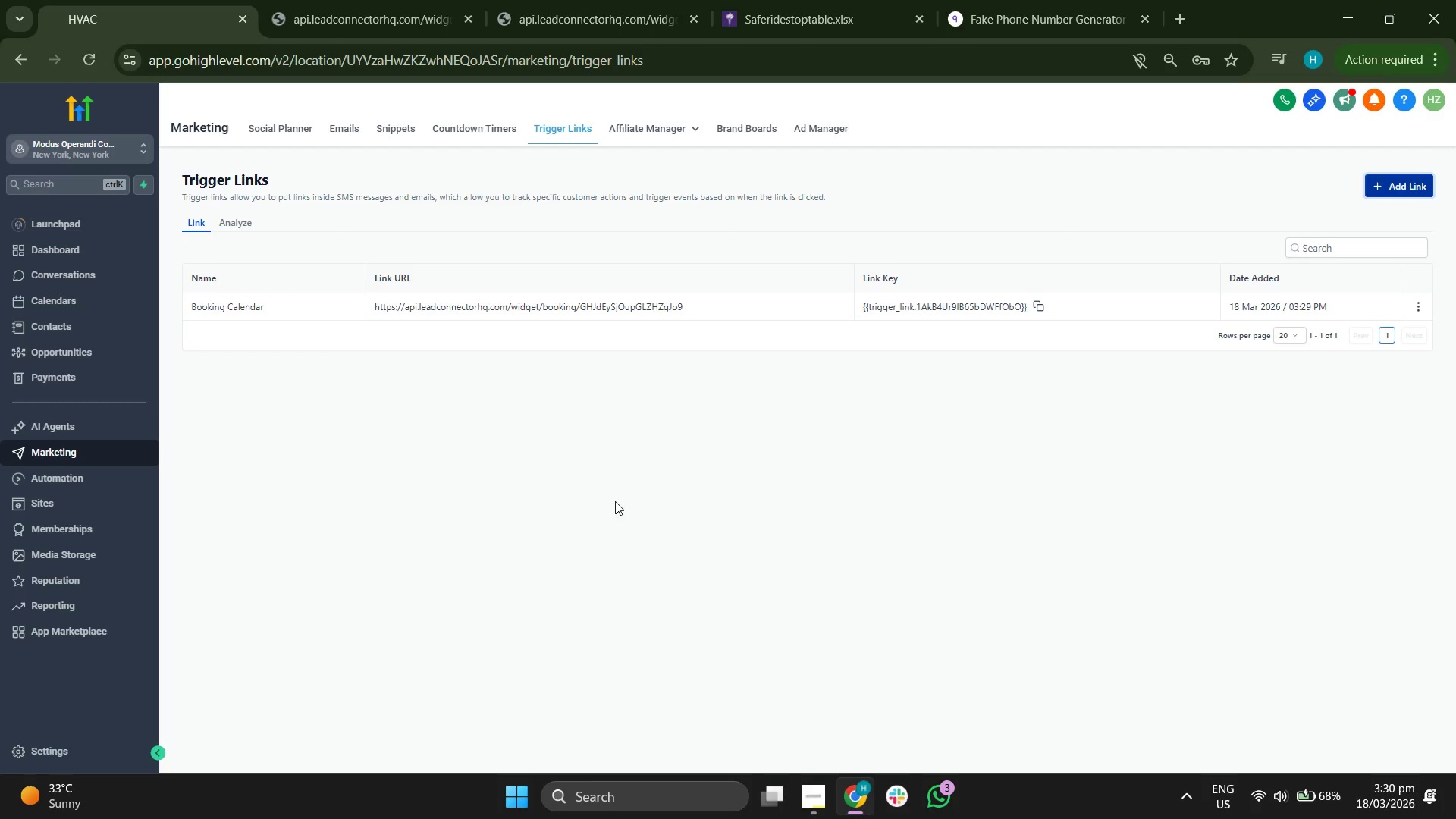 
wait(32.0)
 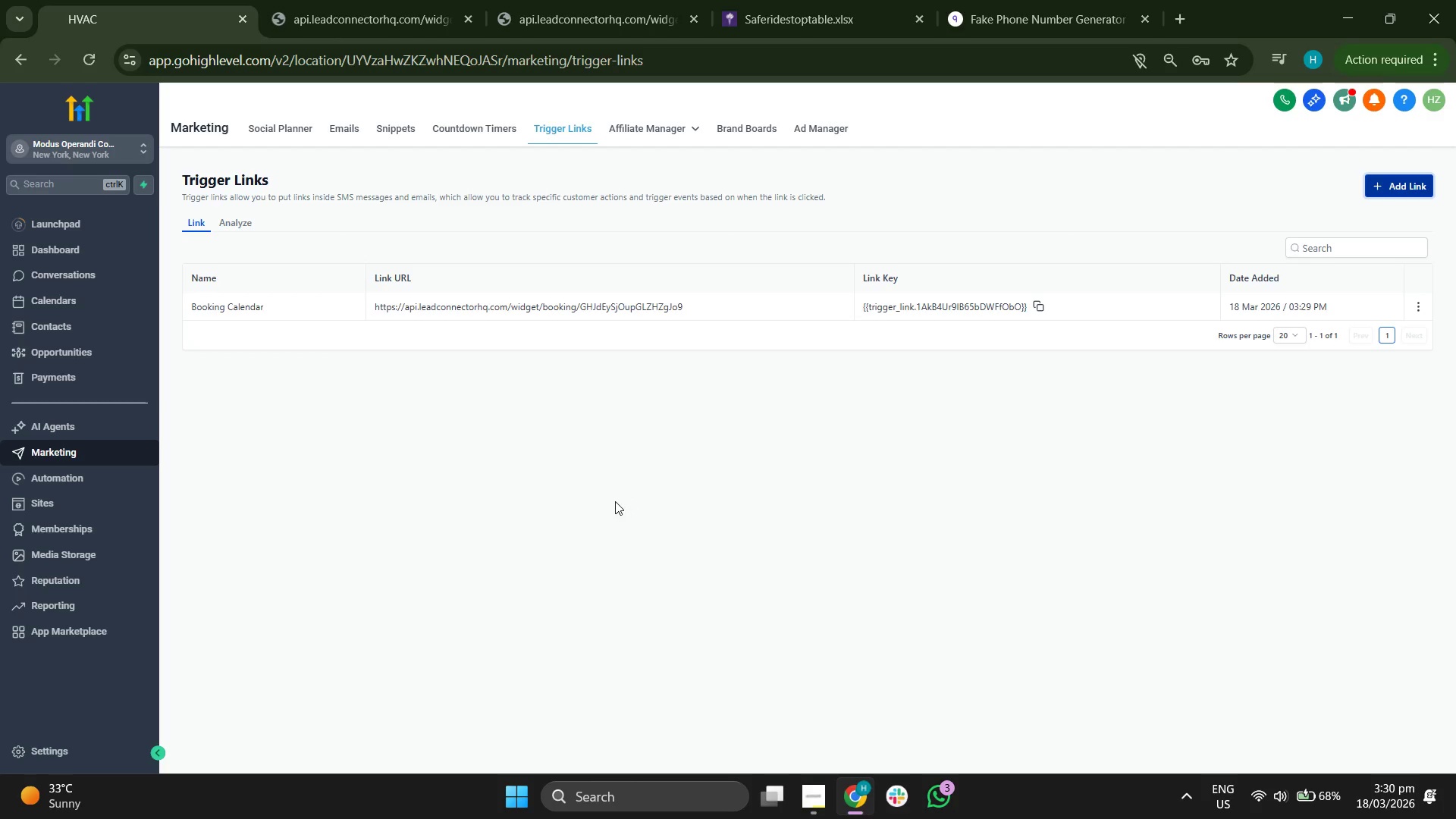 
scroll: coordinate [679, 464], scroll_direction: up, amount: 1.0
 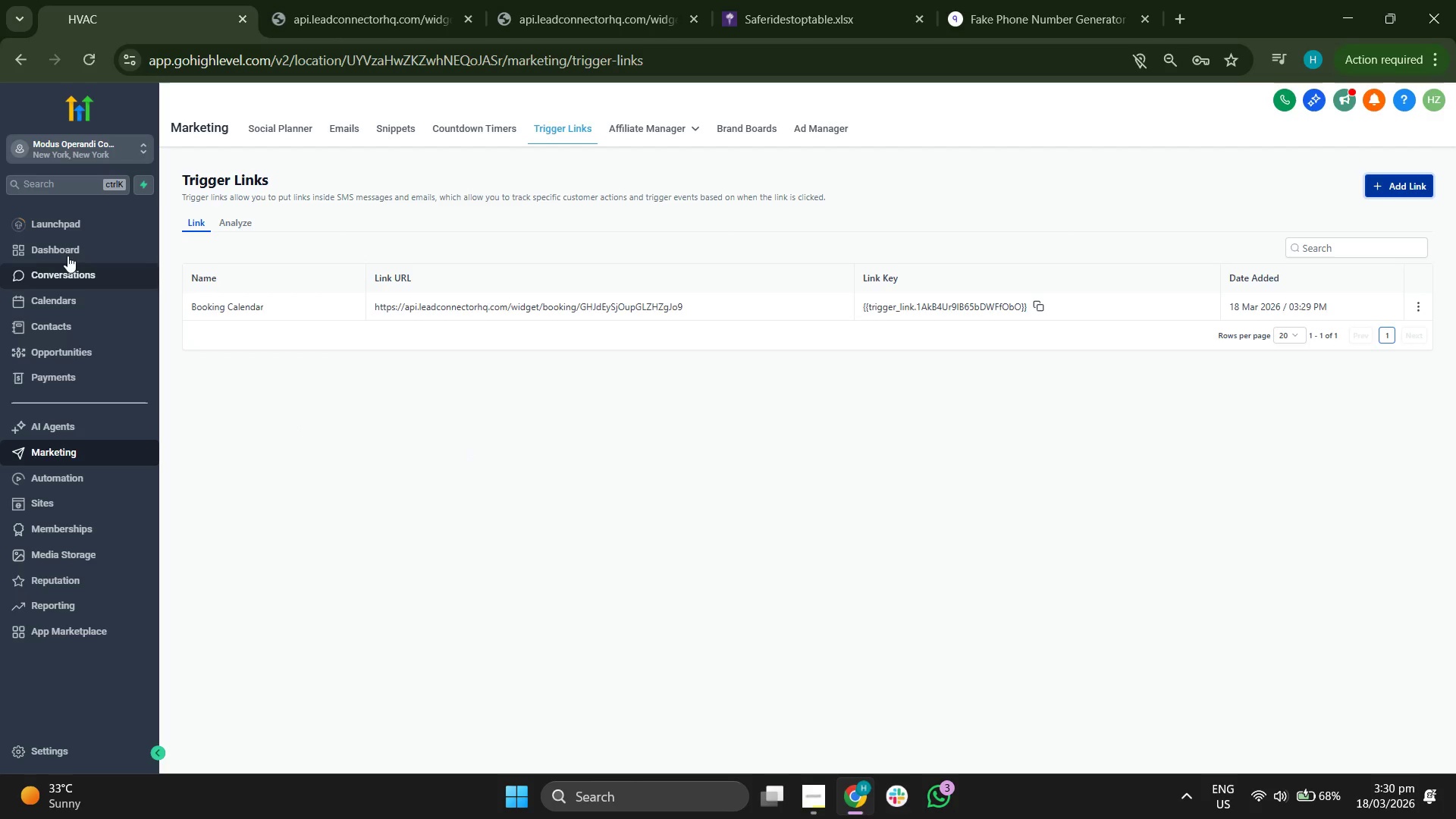 
left_click([83, 356])
 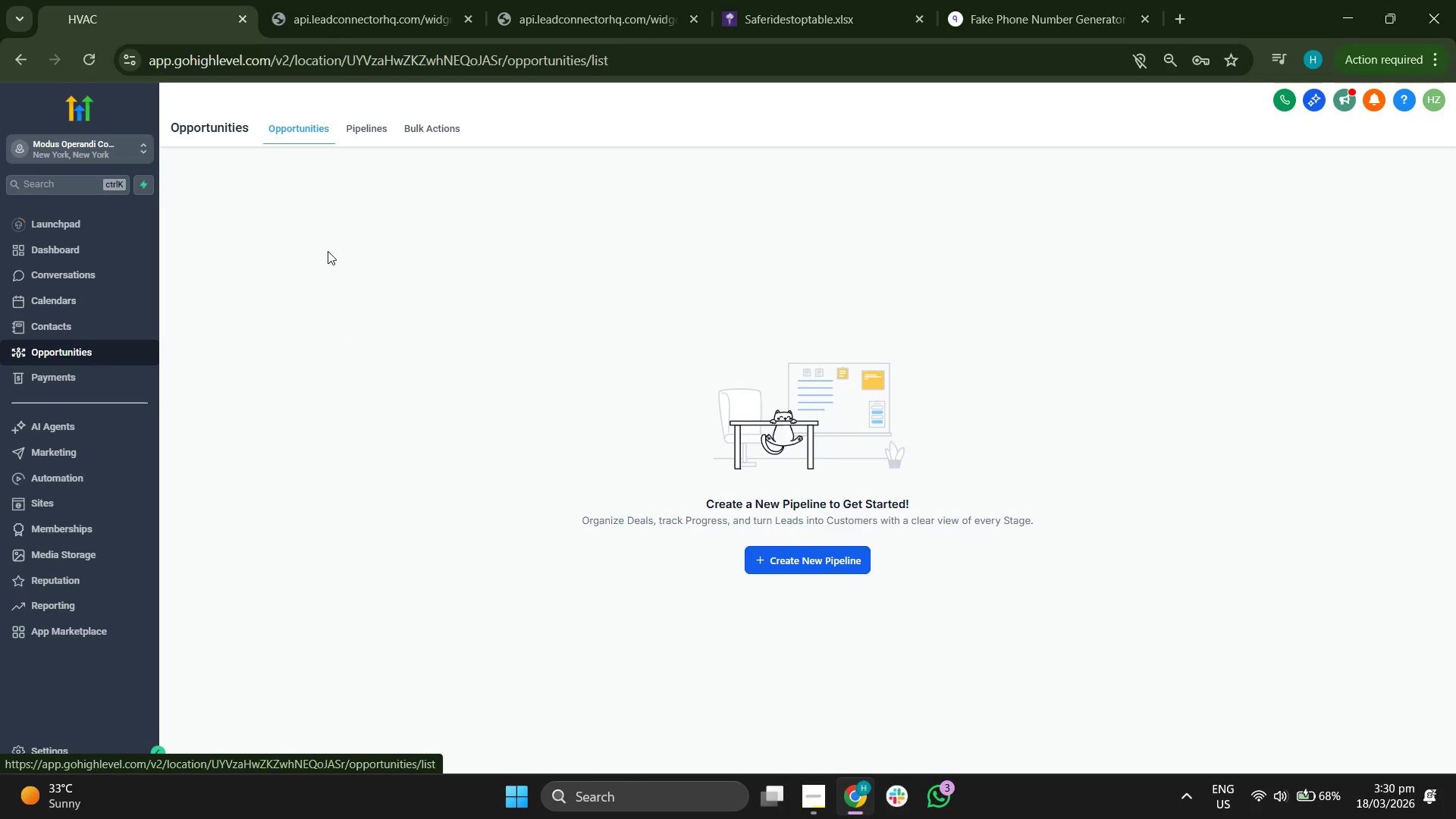 
left_click([362, 134])
 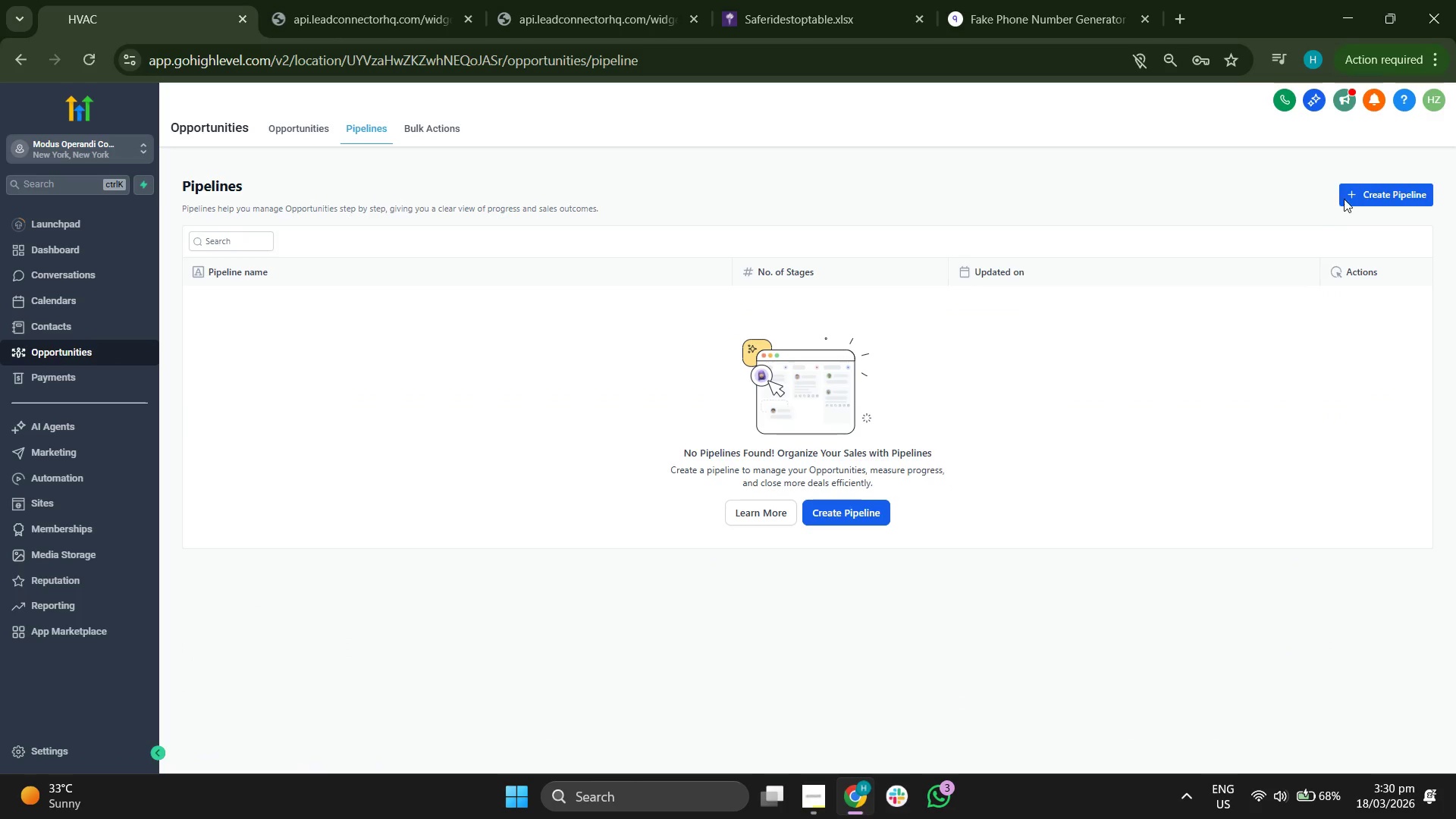 
wait(5.5)
 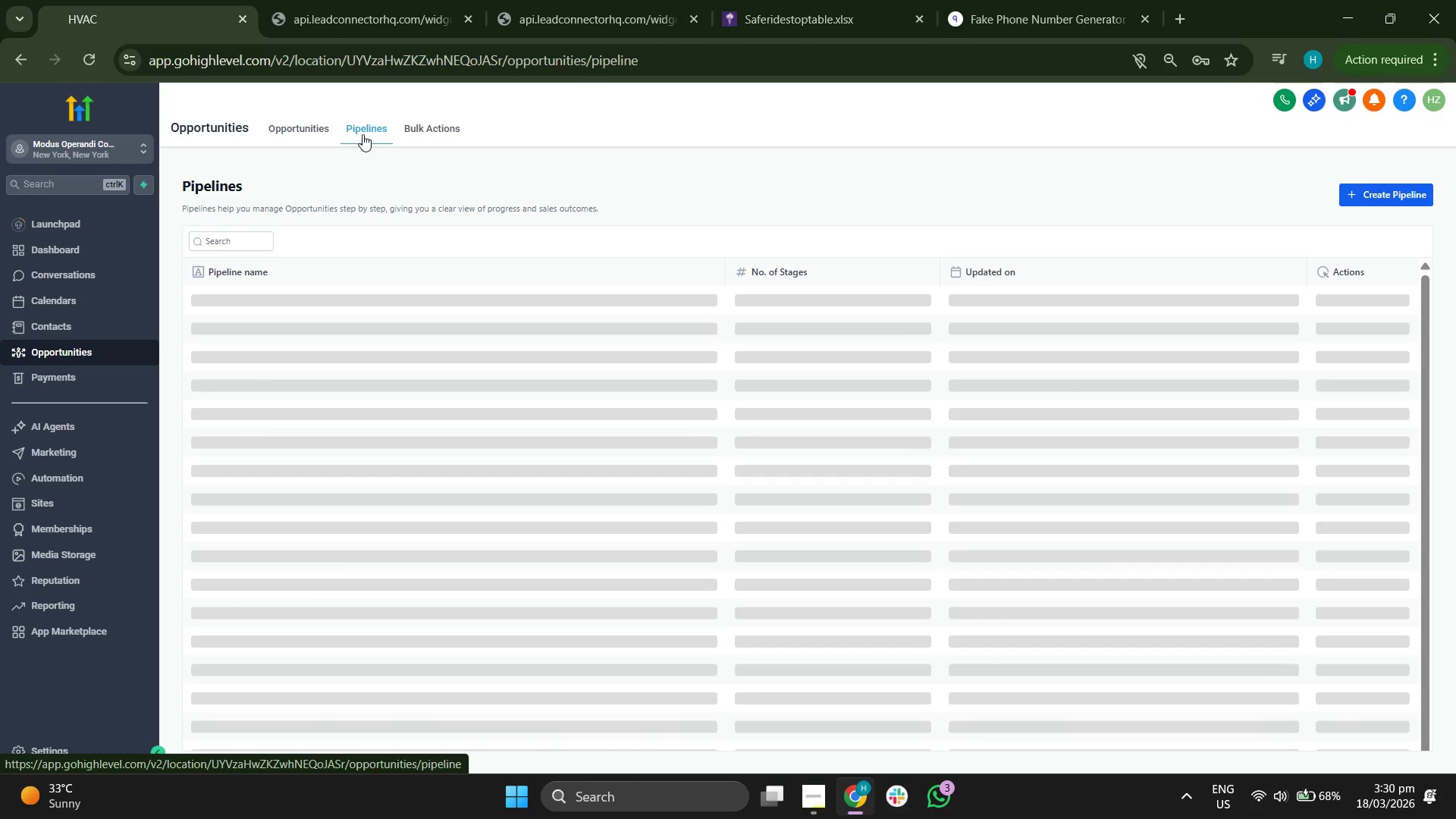 
left_click([1355, 196])
 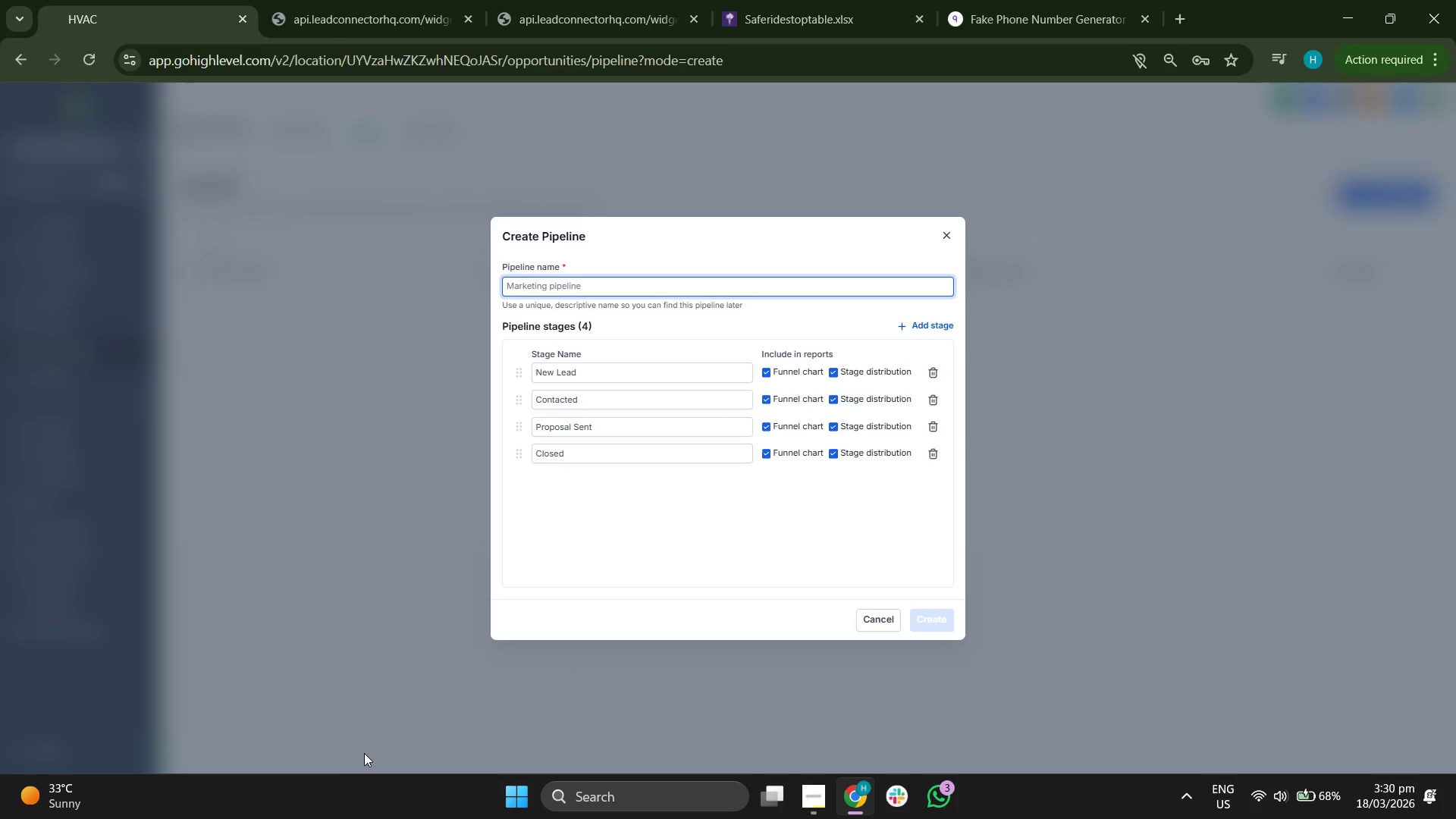 
wait(20.72)
 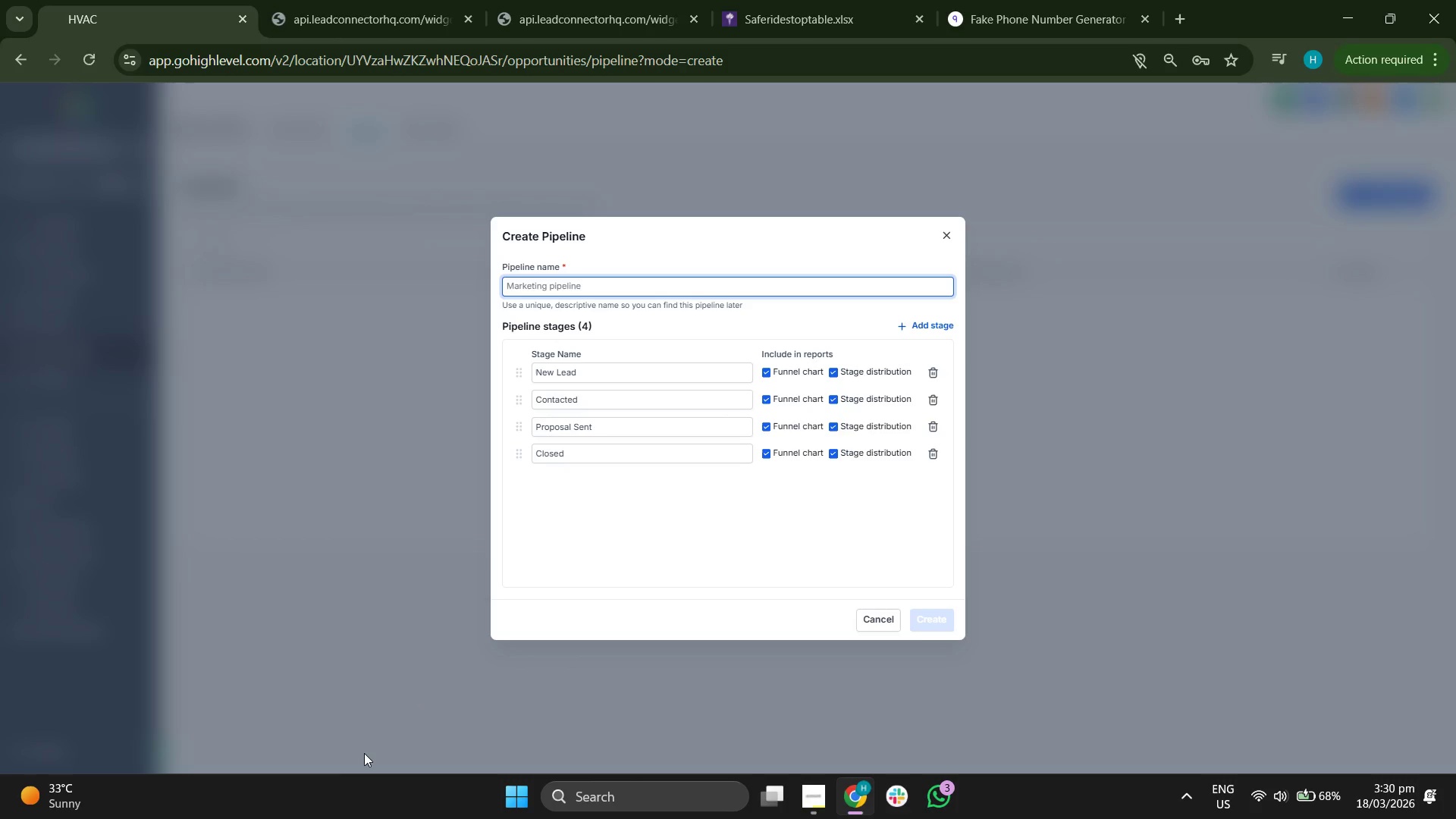 
type(Operatio)
 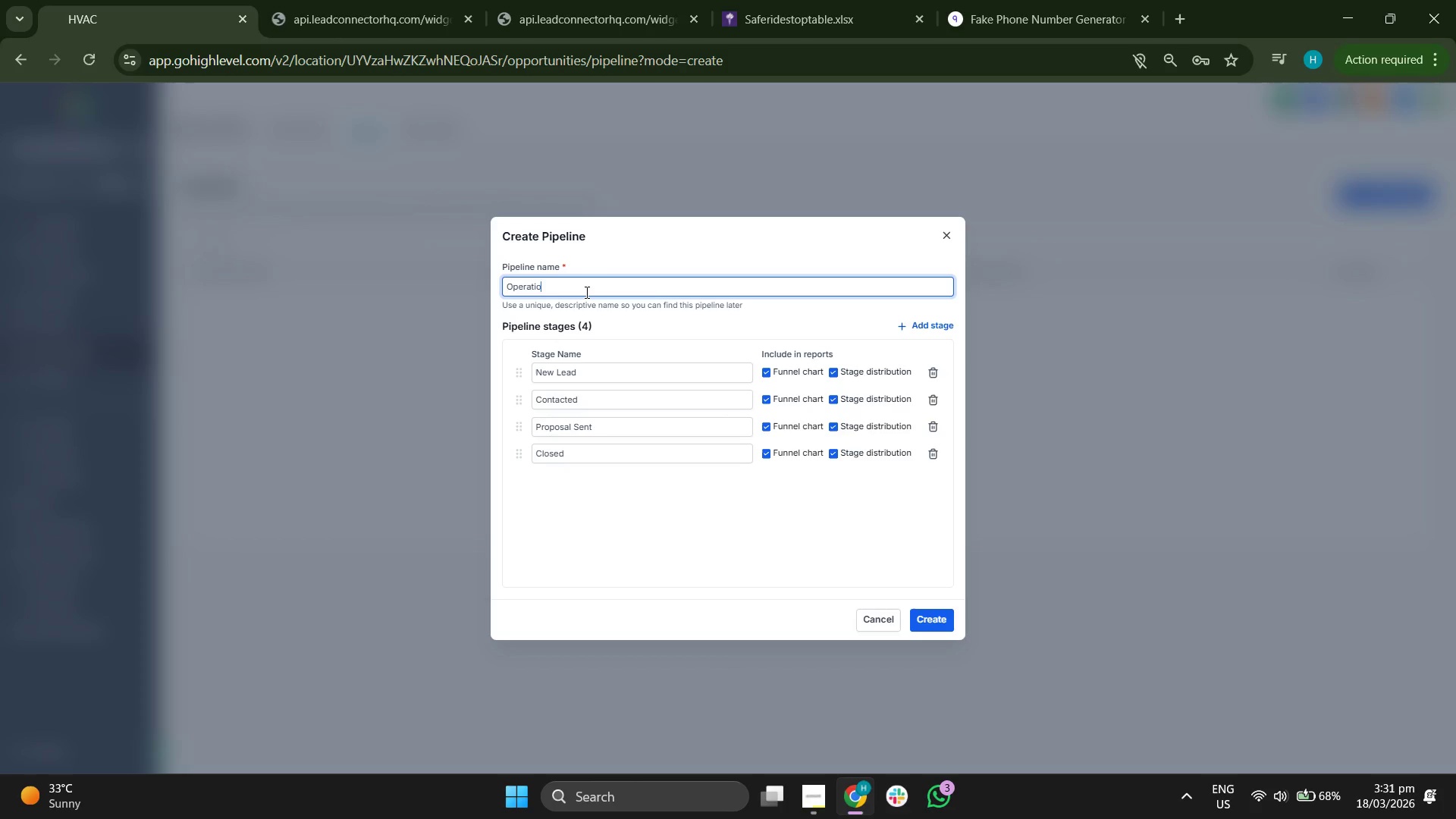 
key(S)
 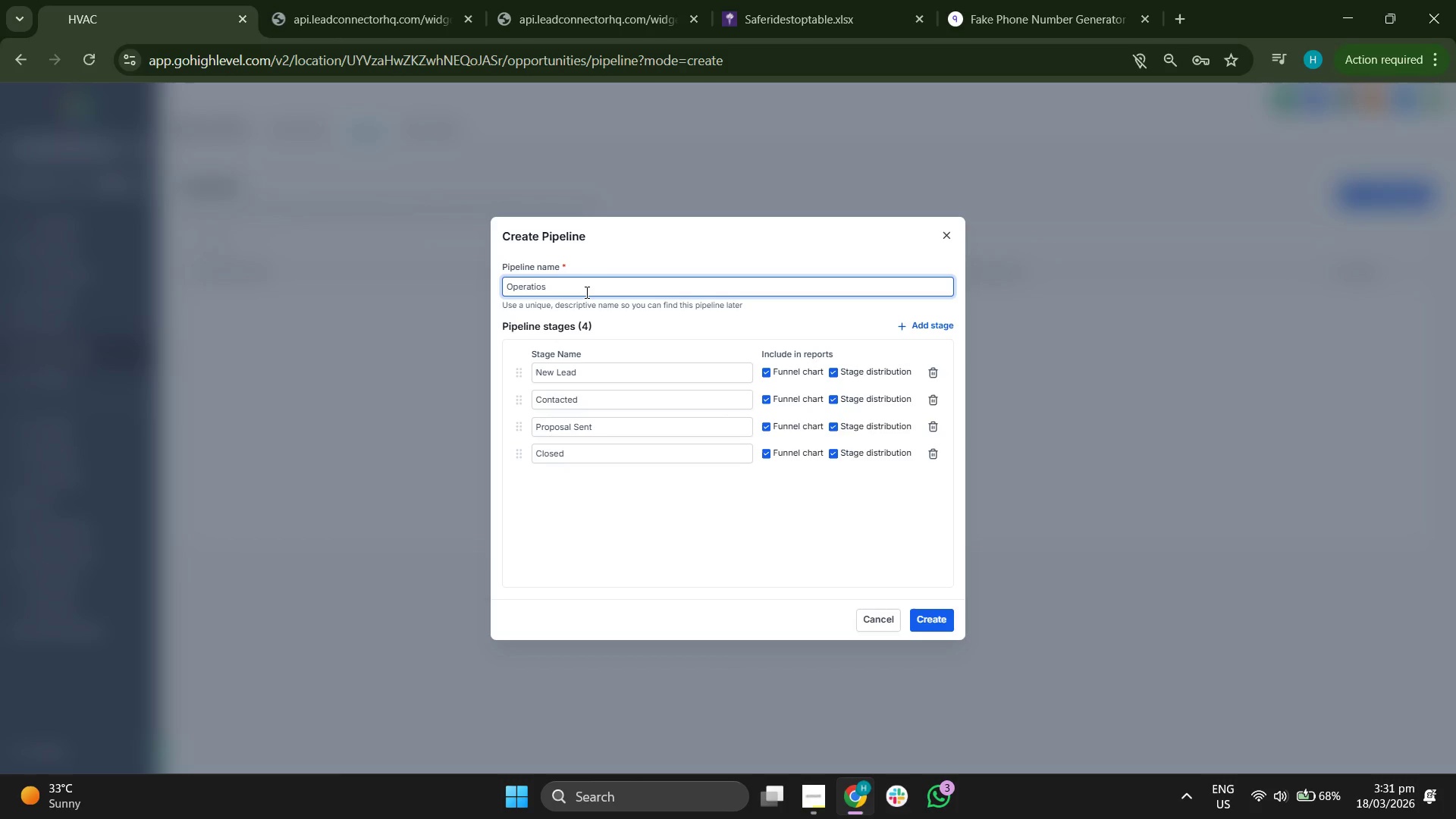 
key(Backspace)
type(ns)
 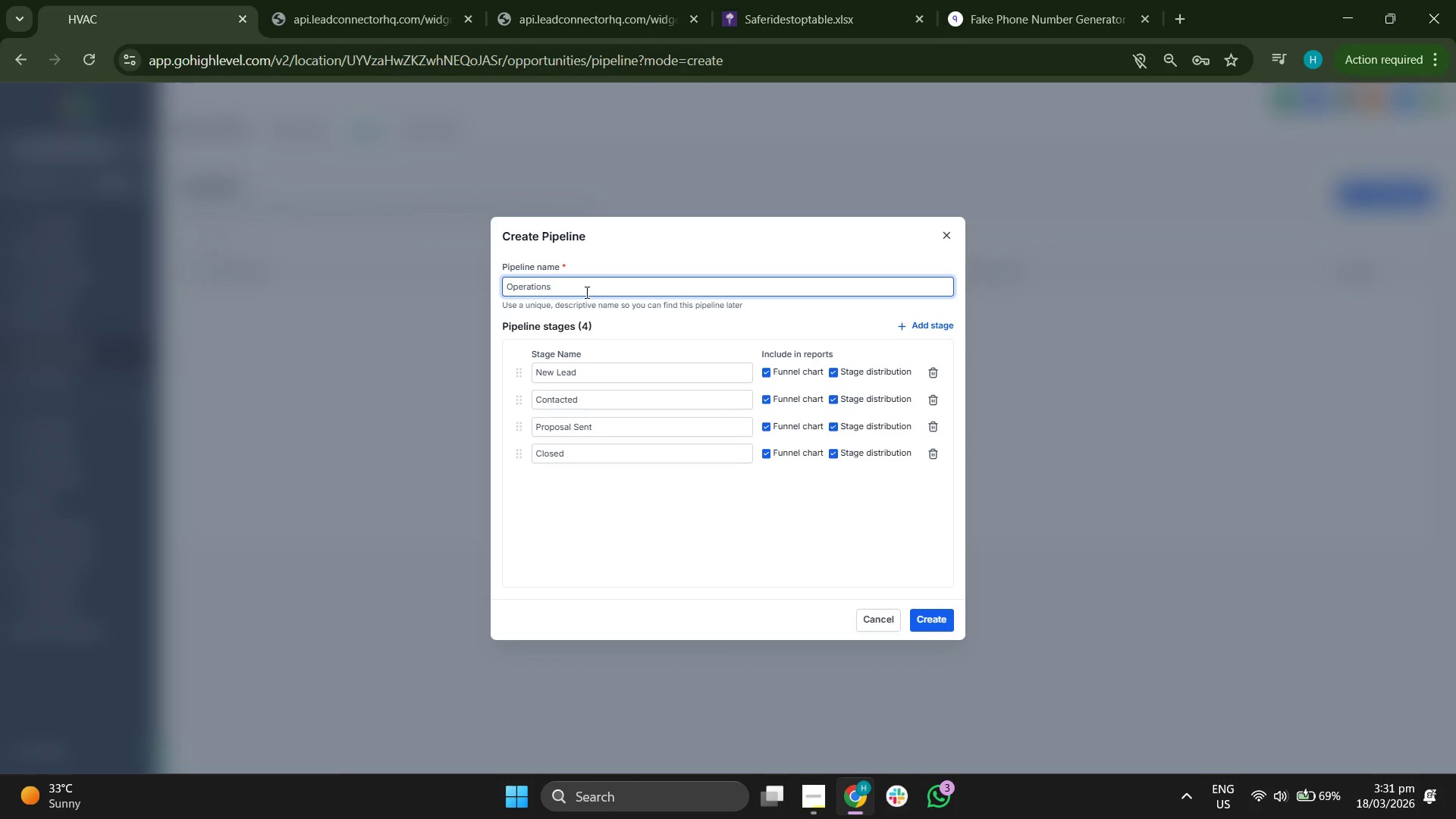 
type( Audit)
 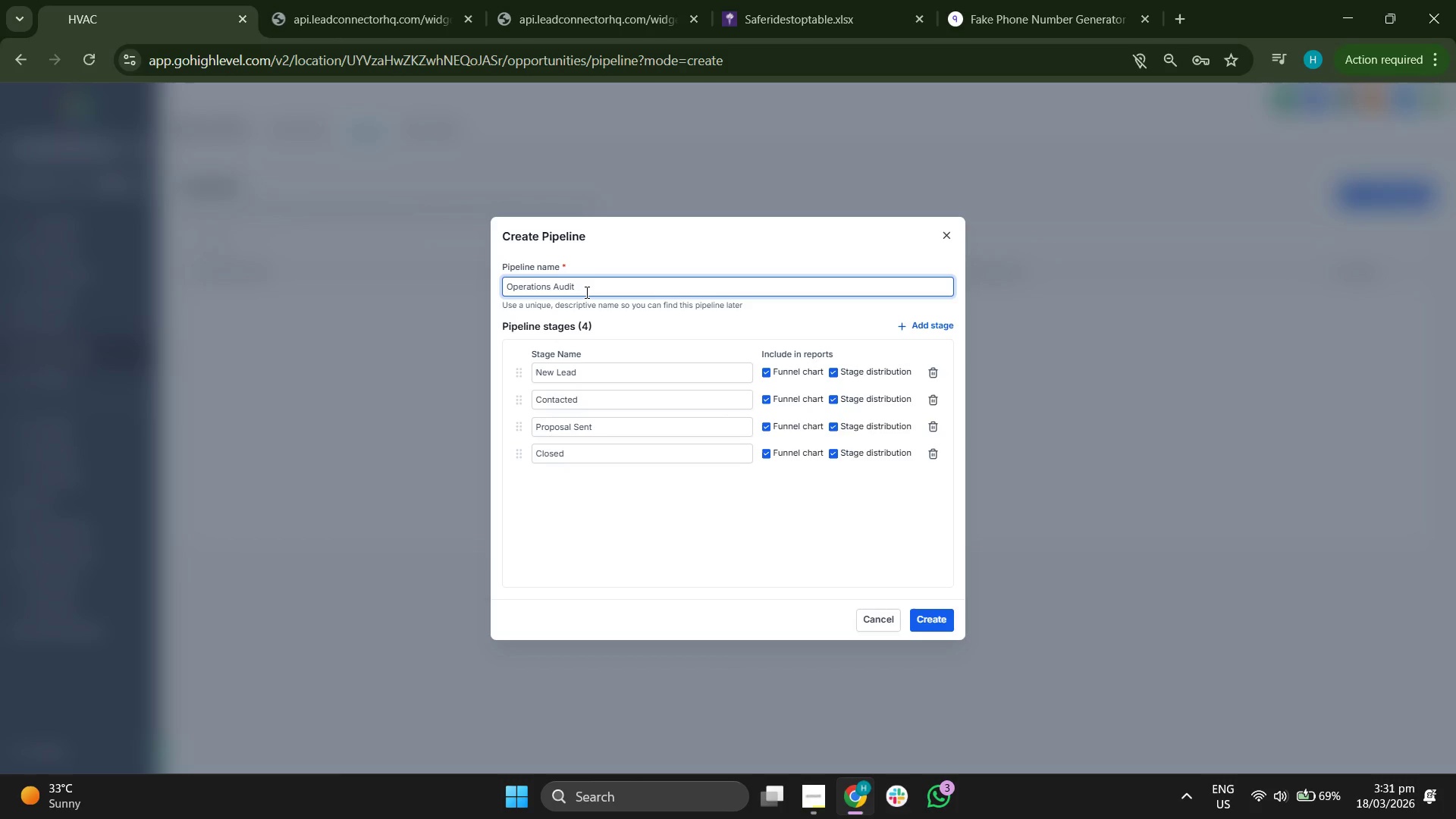 
type( Pielibne)
 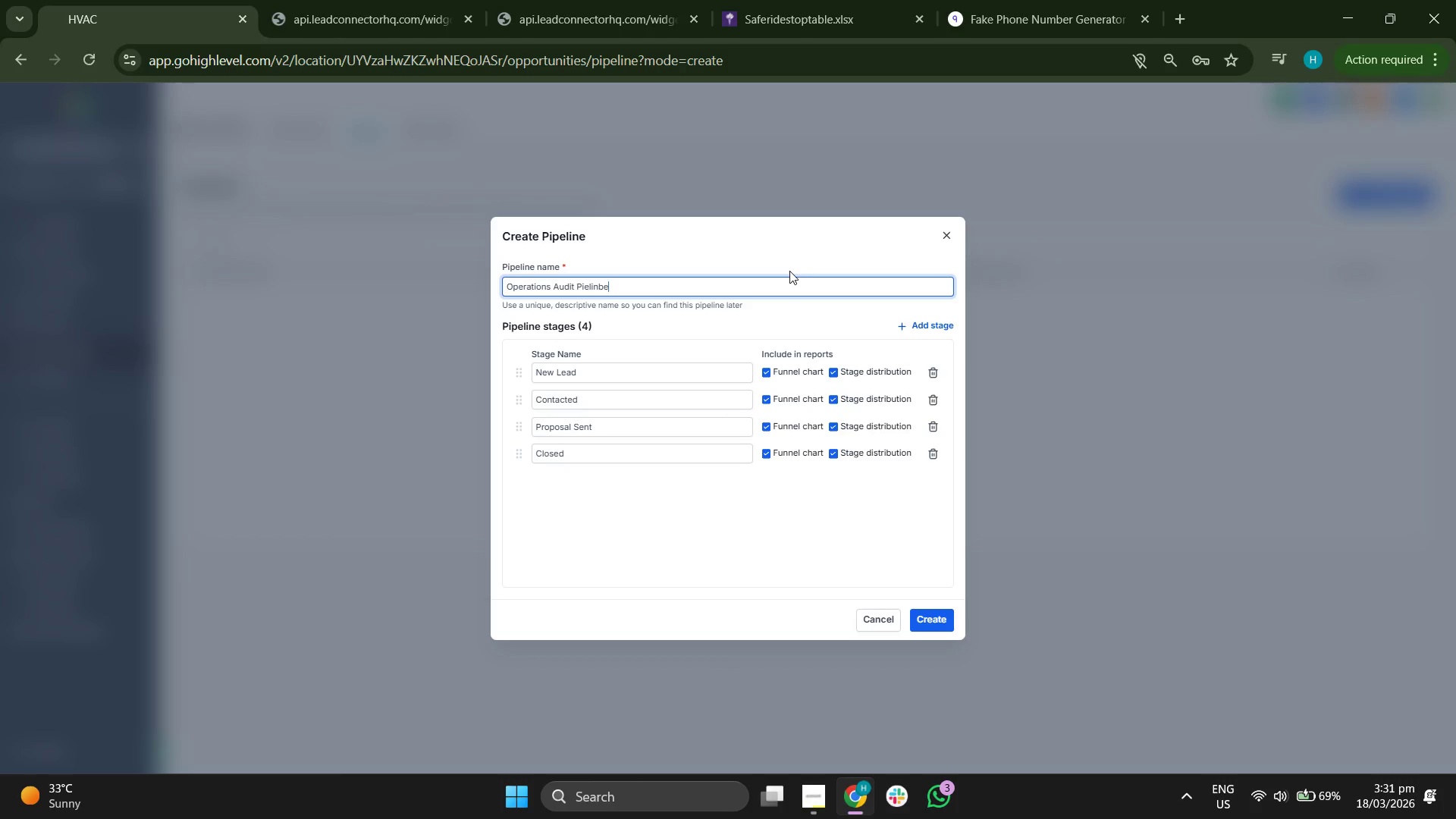 
key(Backspace)
key(Backspace)
key(Backspace)
key(Backspace)
key(Backspace)
key(Backspace)
type(peline)
 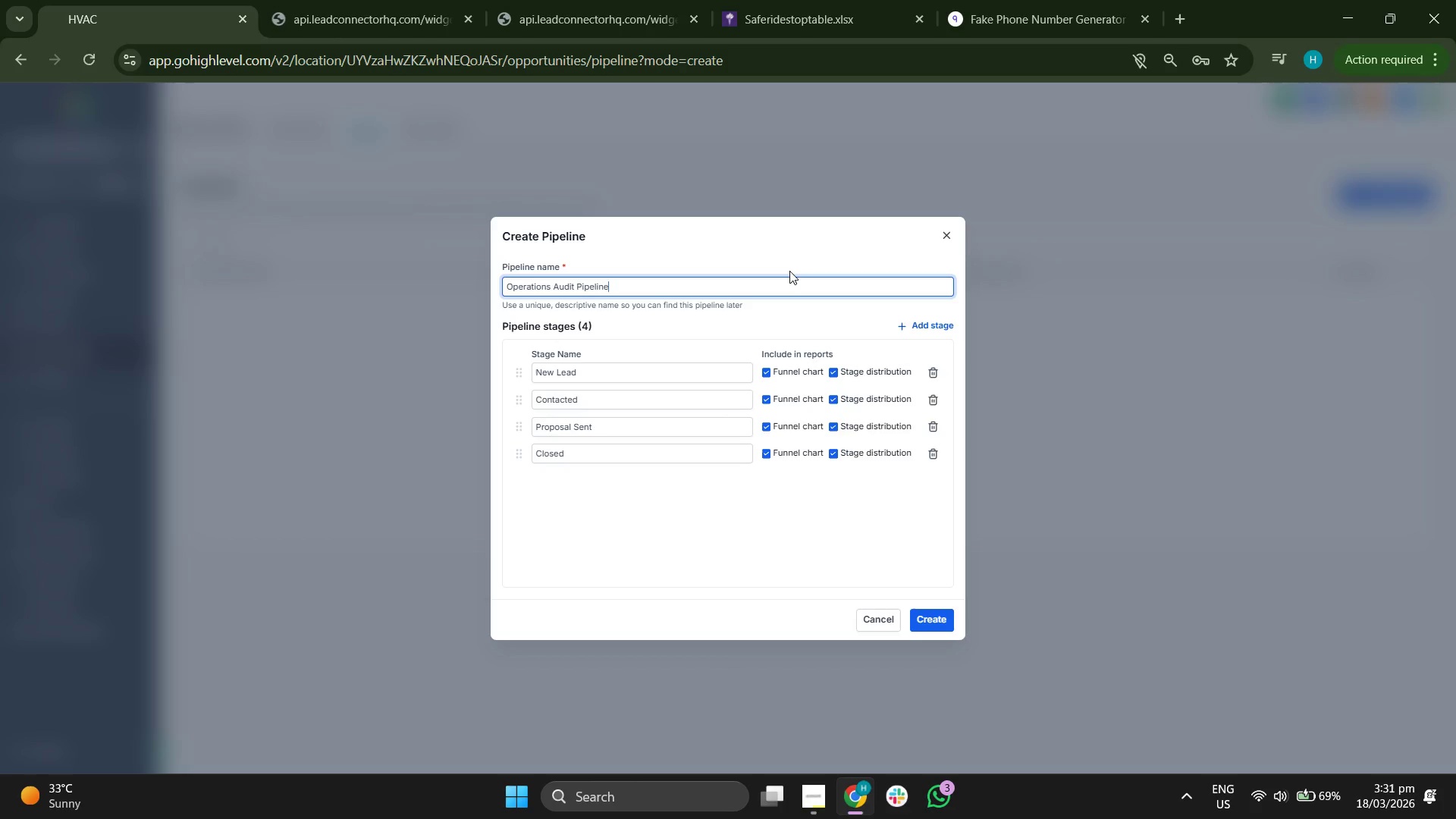 
wait(8.47)
 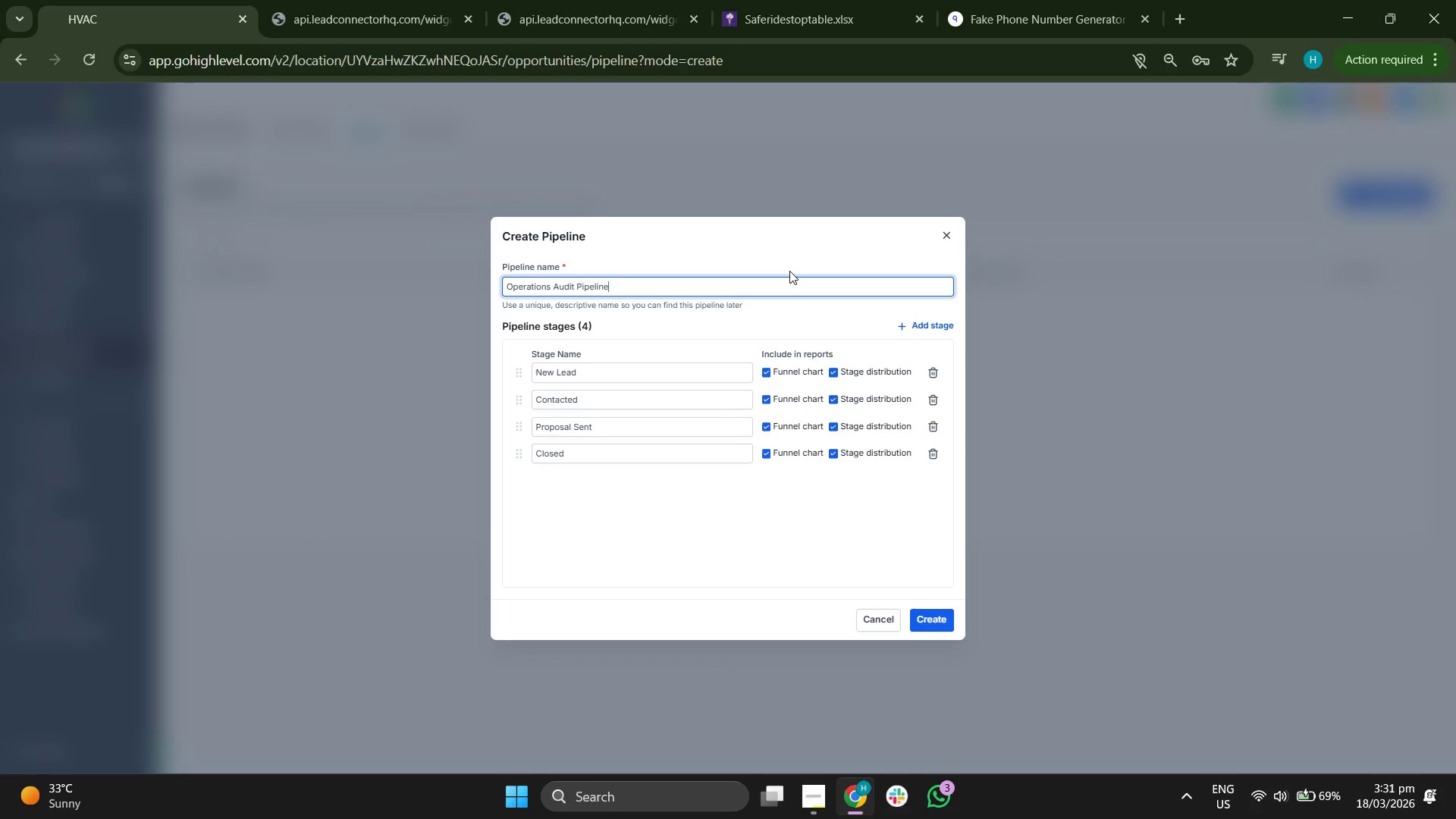 
key(Space)
 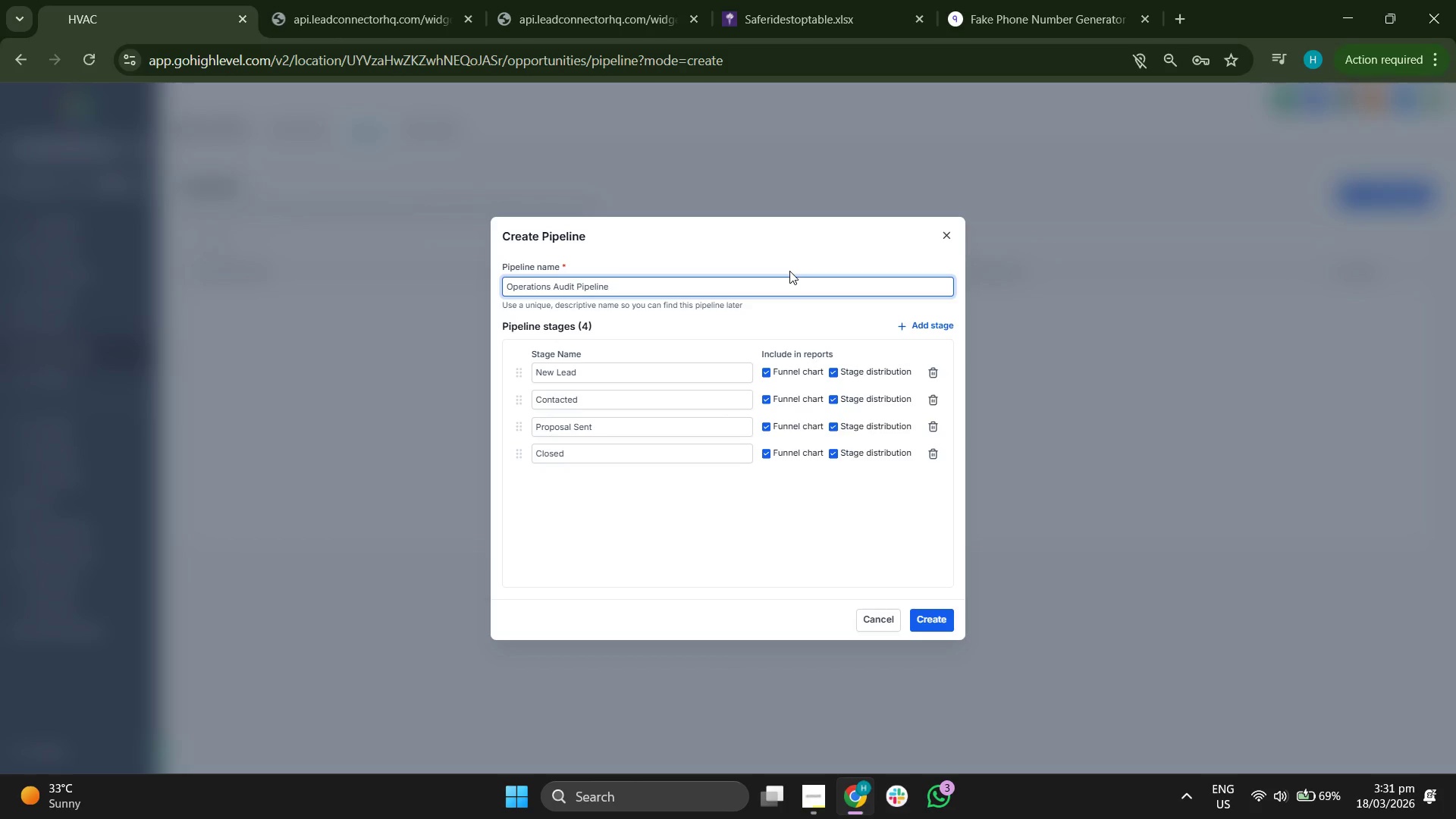 
key(Backspace)
 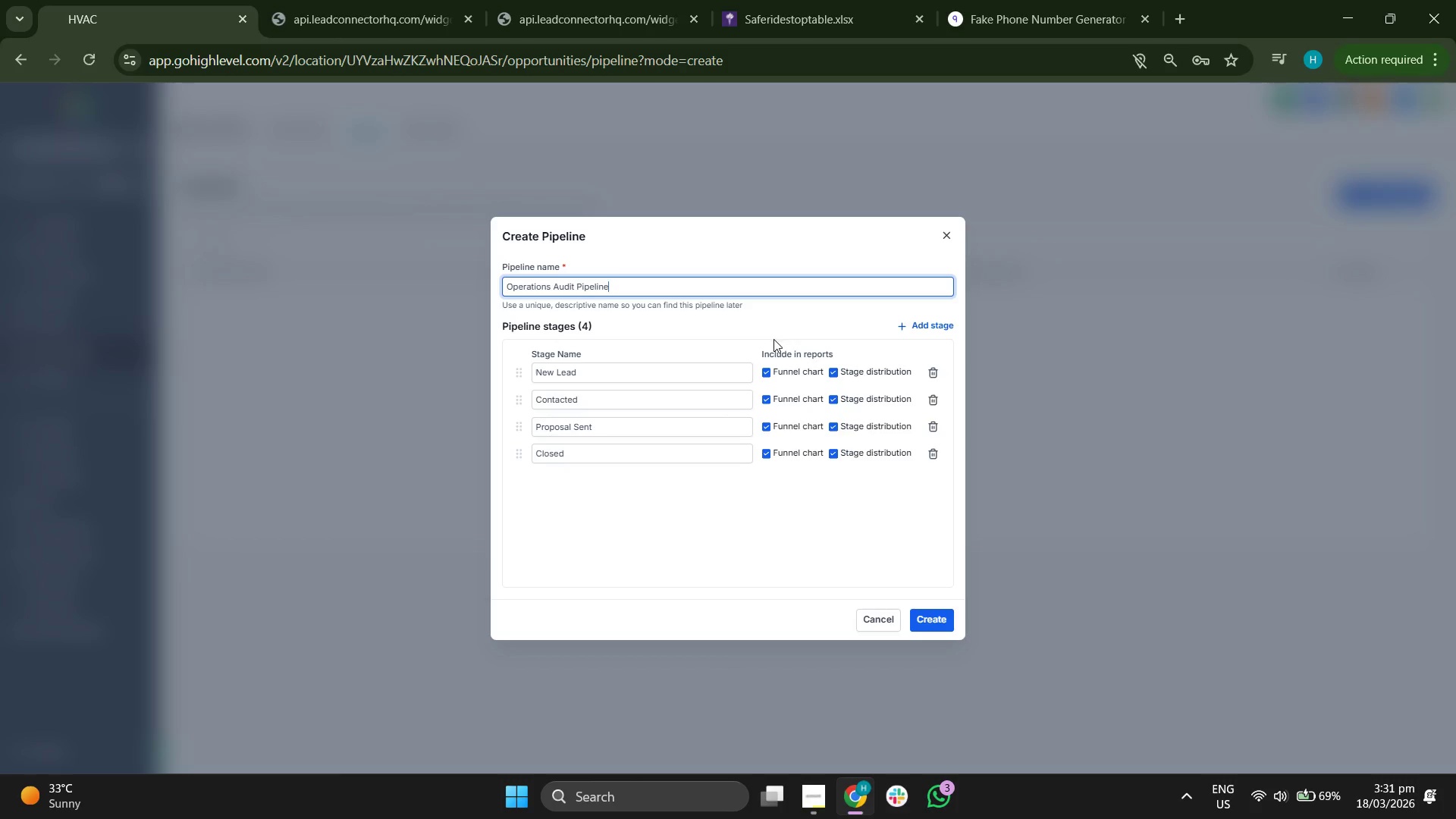 
wait(7.28)
 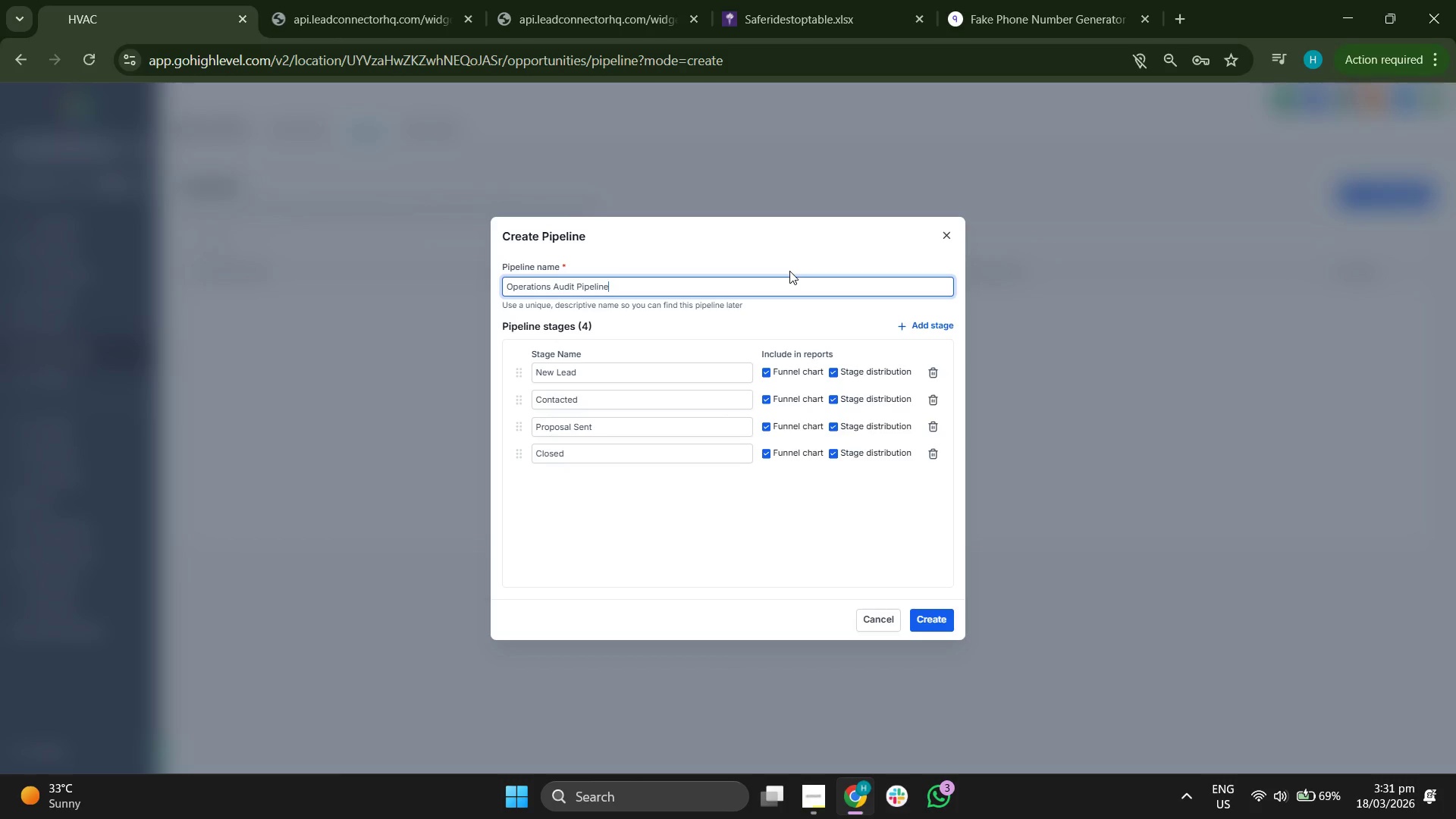 
left_click([747, 538])
 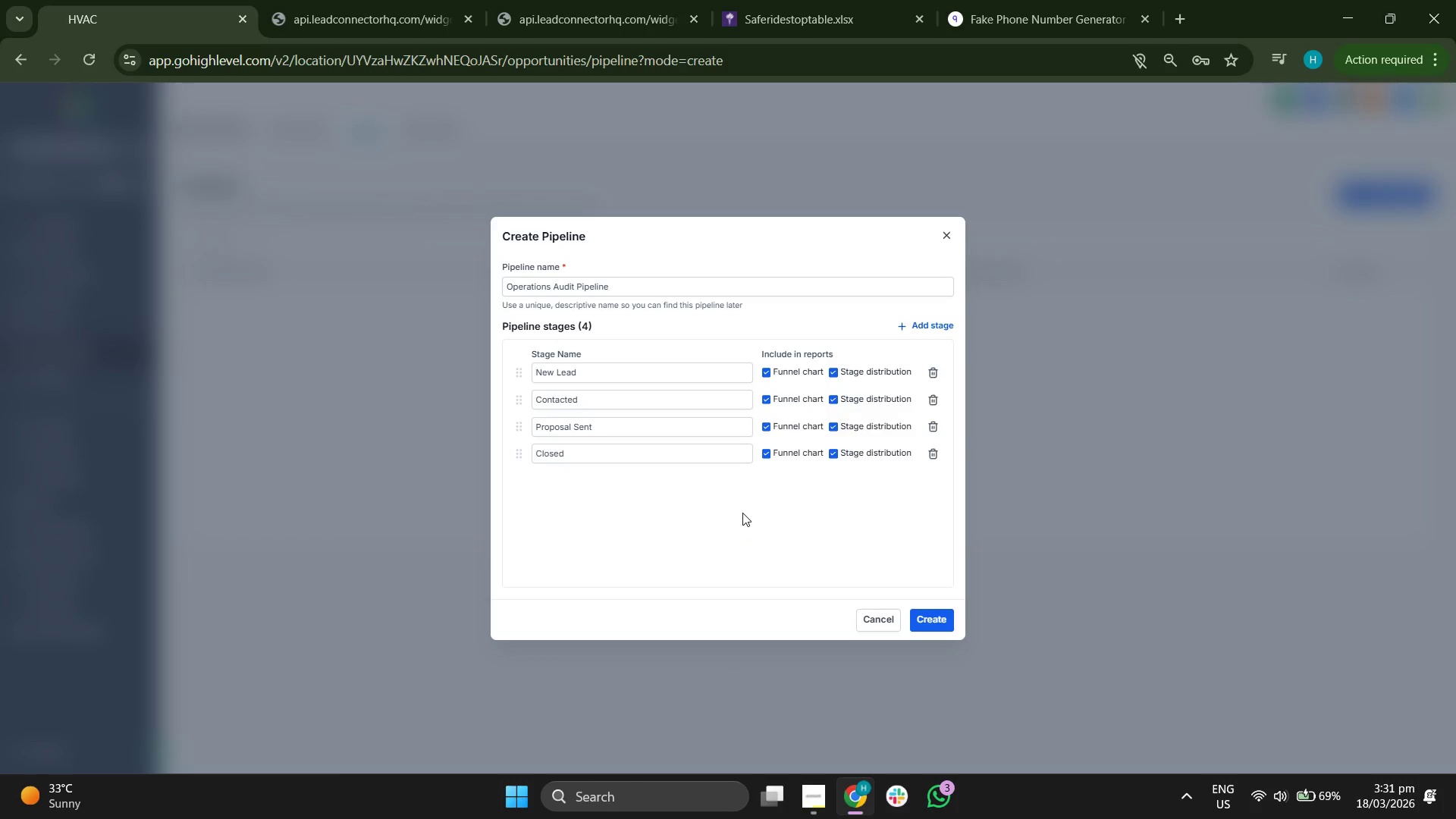 
left_click([643, 374])
 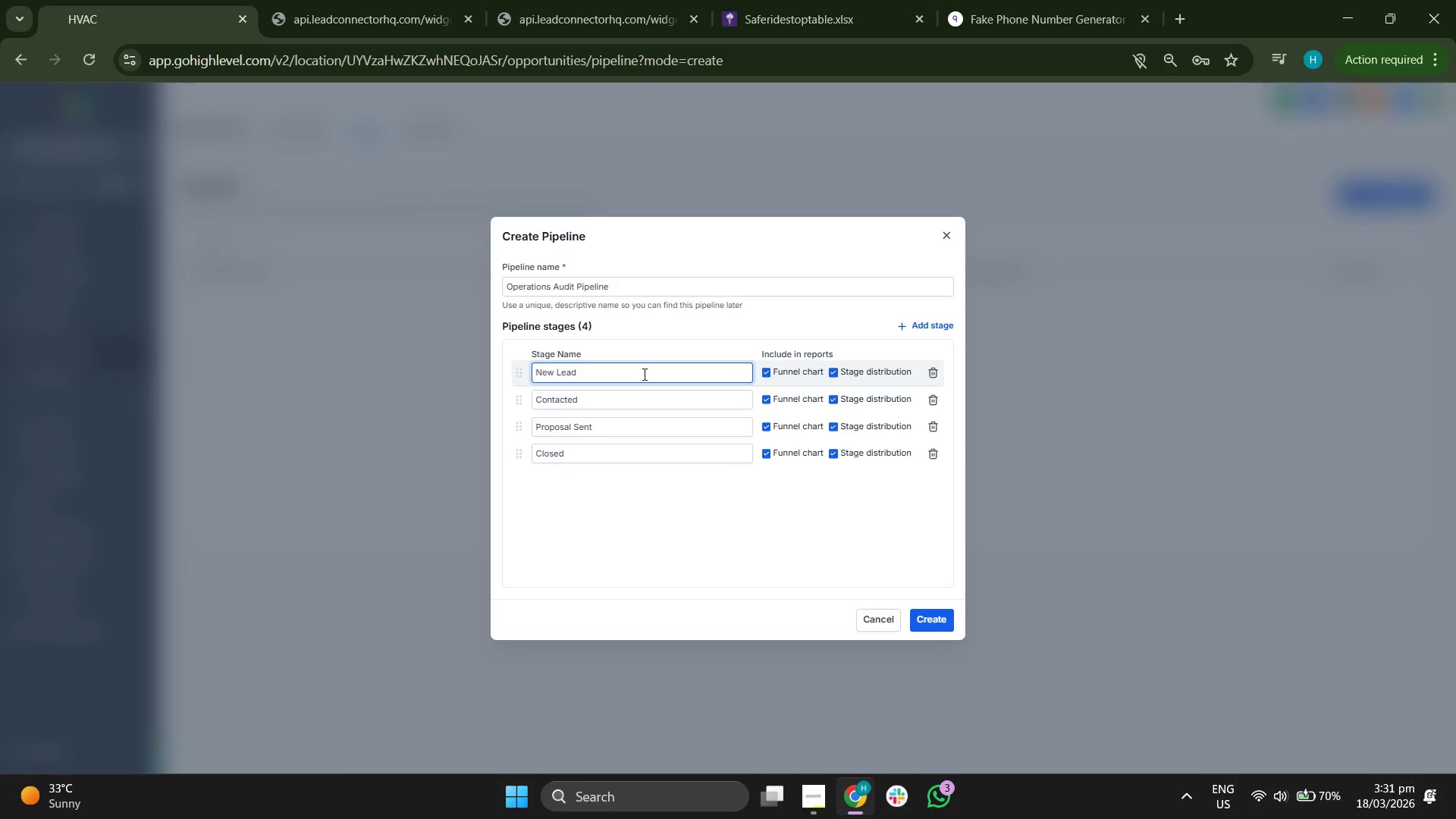 
key(Backspace)
key(Backspace)
key(Backspace)
key(Backspace)
key(Backspace)
key(Backspace)
key(Backspace)
key(Backspace)
type(Lead)
 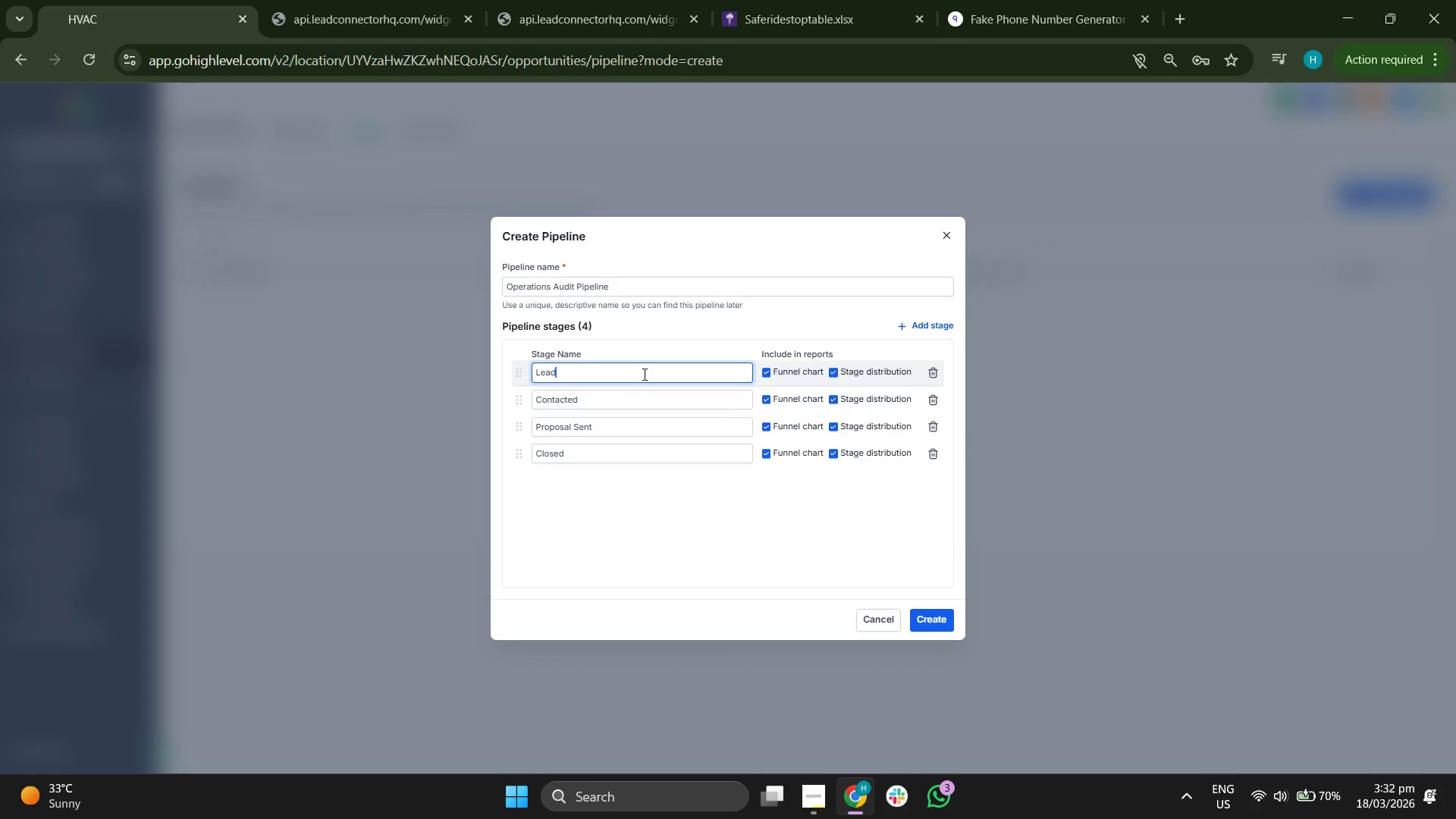 
type( Captured (Checklist Downloaded))
 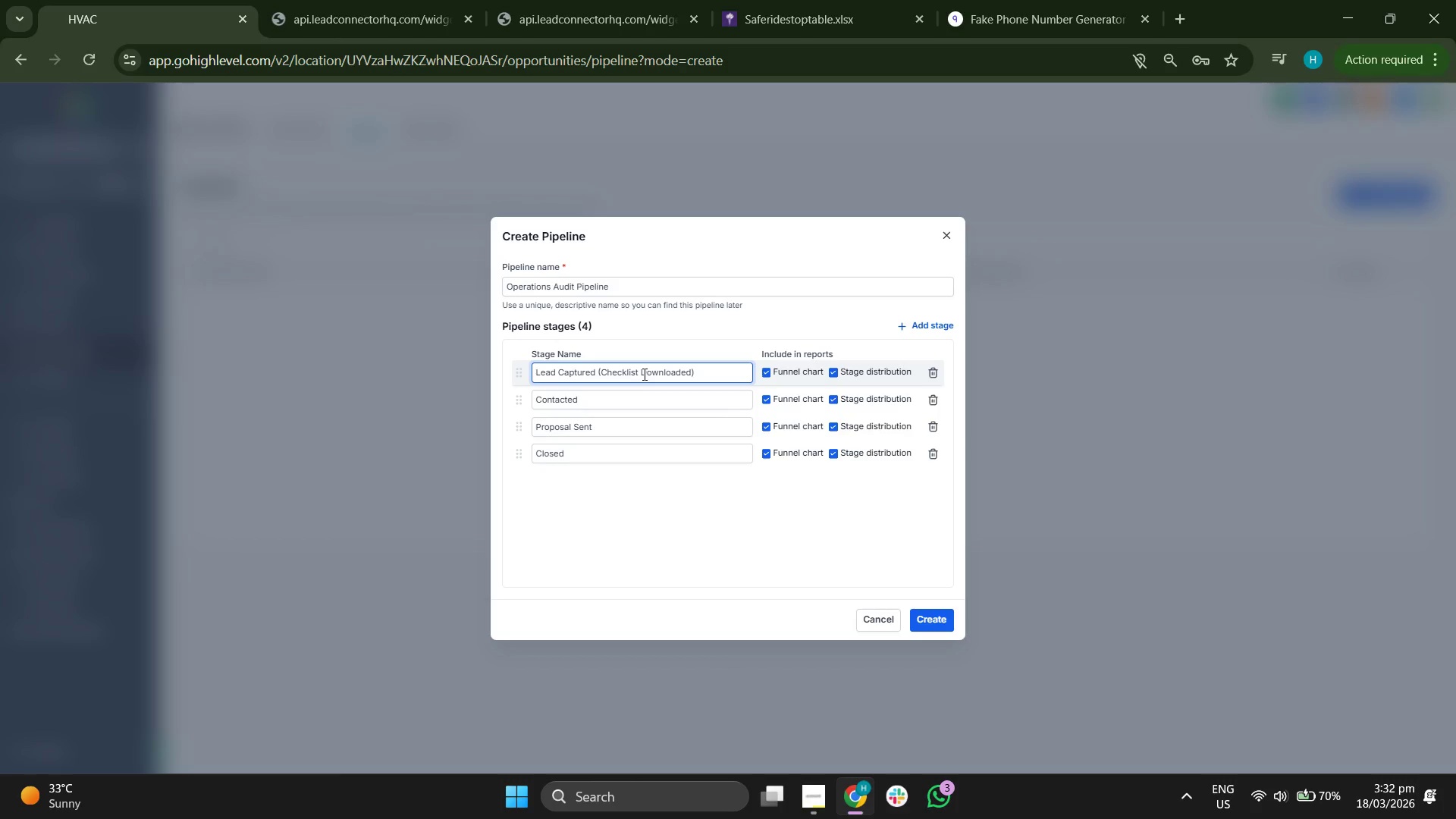 
left_click([650, 397])
 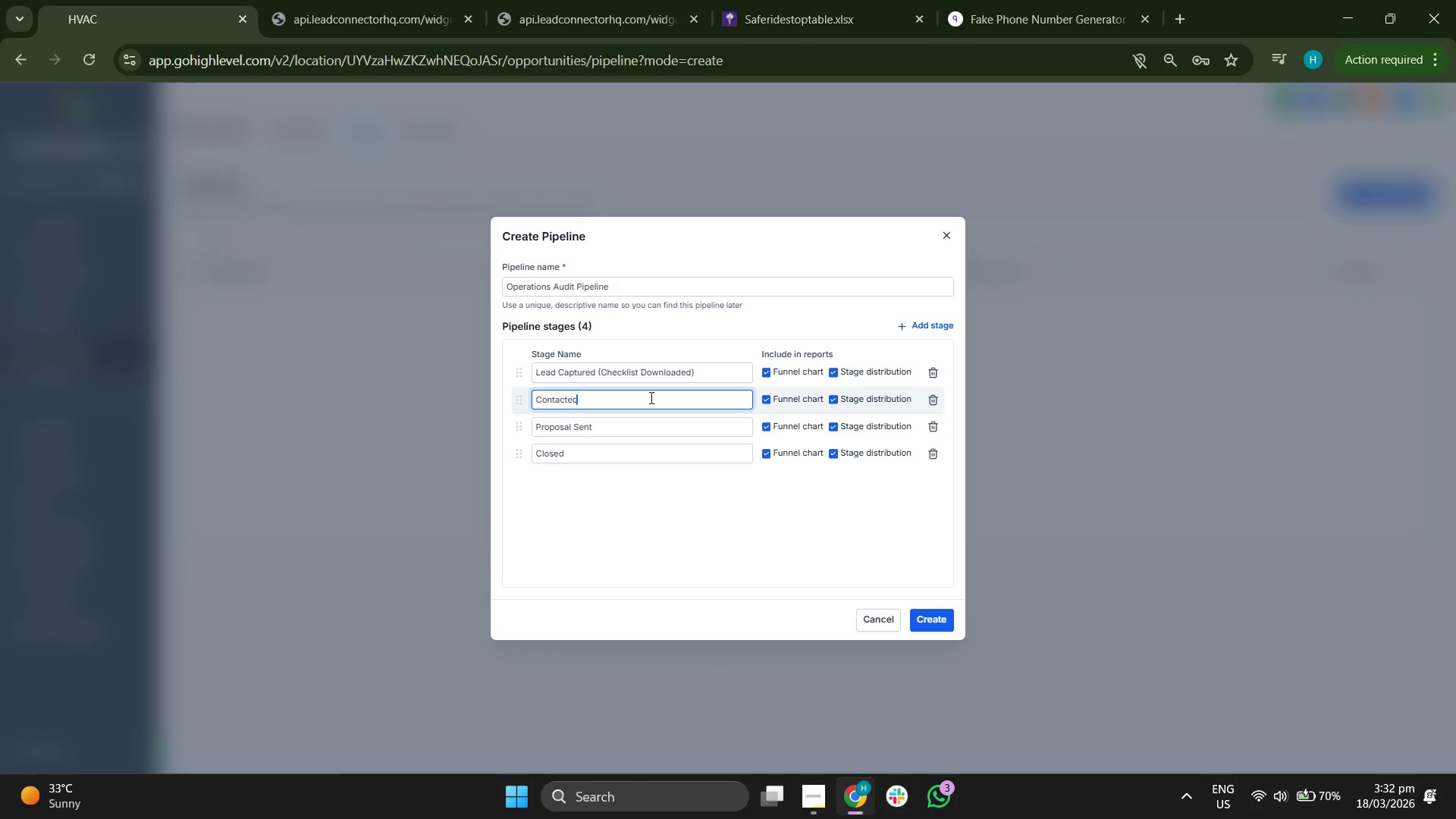 
key(Backspace)
key(Backspace)
key(Backspace)
key(Backspace)
key(Backspace)
key(Backspace)
key(Backspace)
key(Backspace)
key(Backspace)
type(Ni)
key(Backspace)
type(urture Sequence Active)
 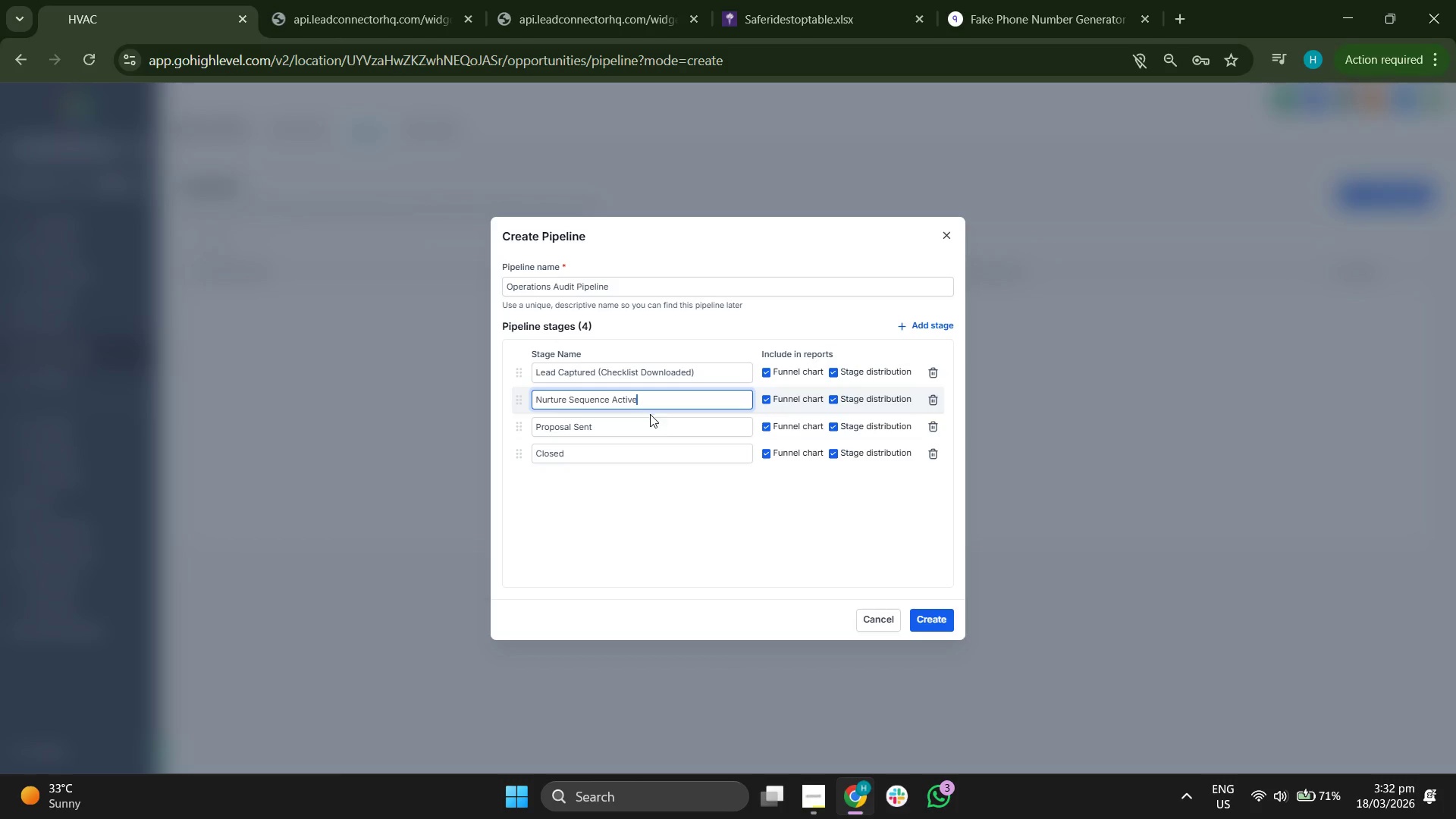 
left_click([647, 428])
 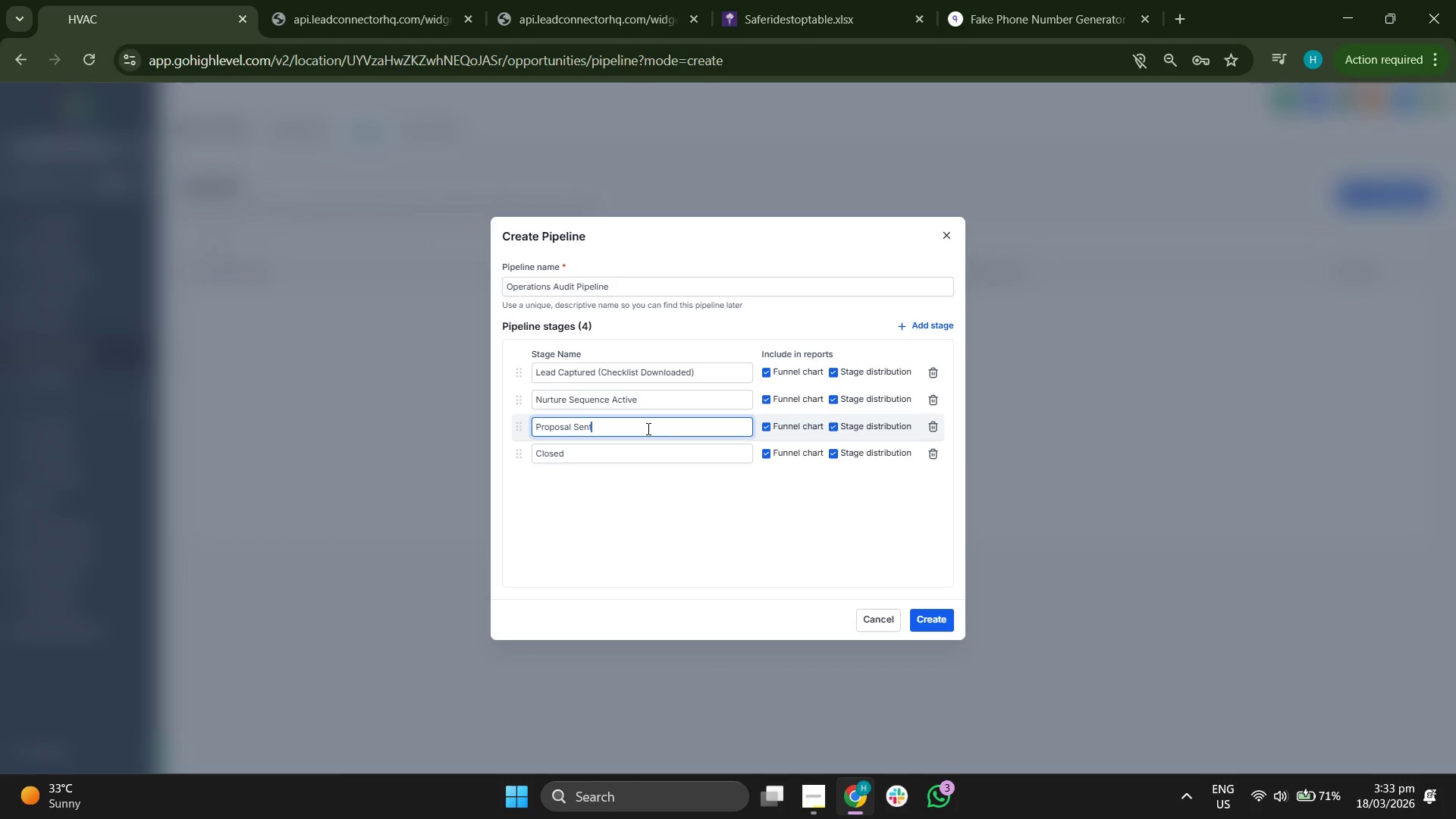 
key(Backspace)
key(Backspace)
key(Backspace)
key(Backspace)
key(Backspace)
key(Backspace)
key(Backspace)
key(Backspace)
key(Backspace)
key(Backspace)
key(Backspace)
key(Backspace)
key(Backspace)
type(Audit Requested ))
key(Backspace)
 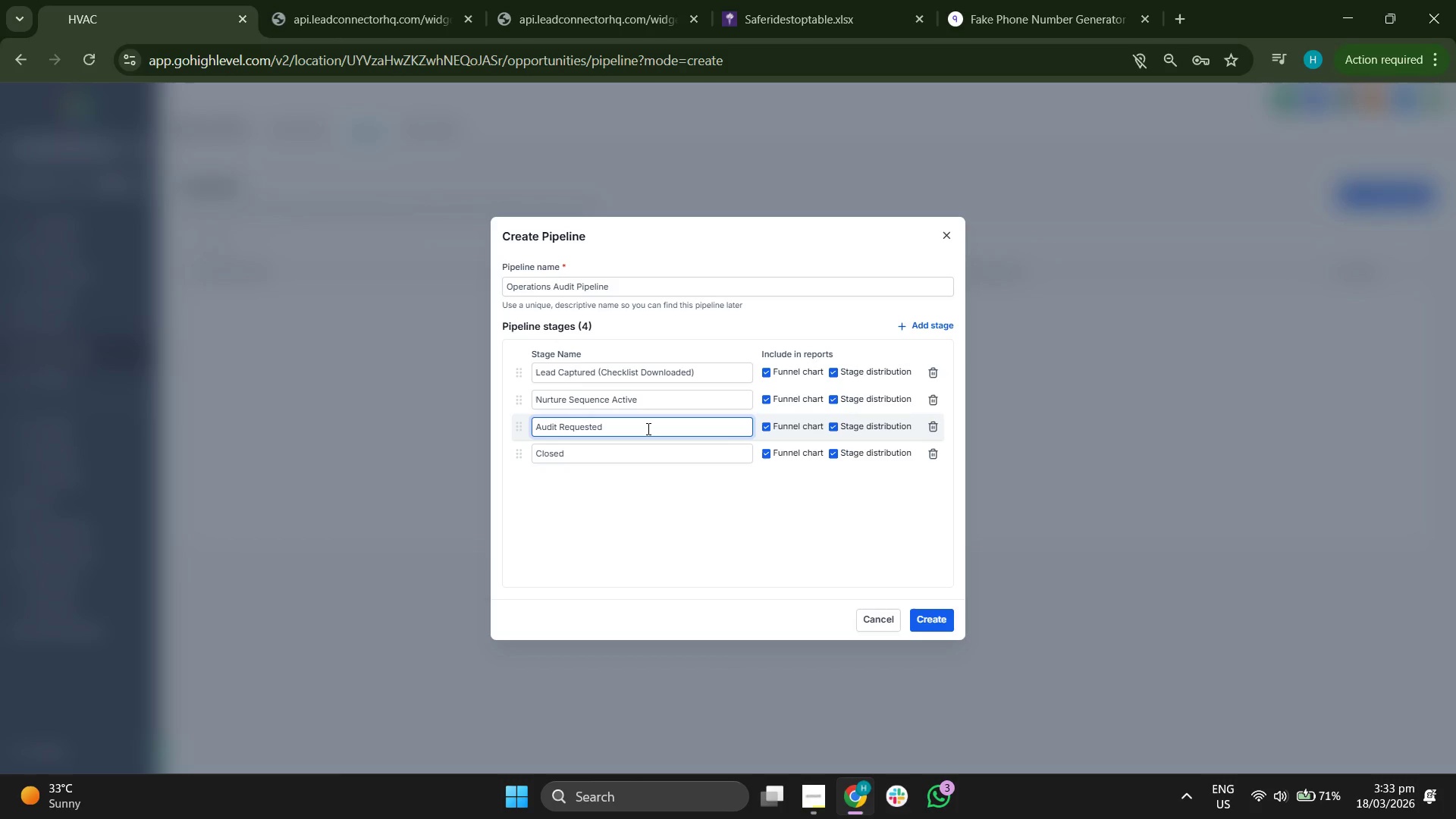 
 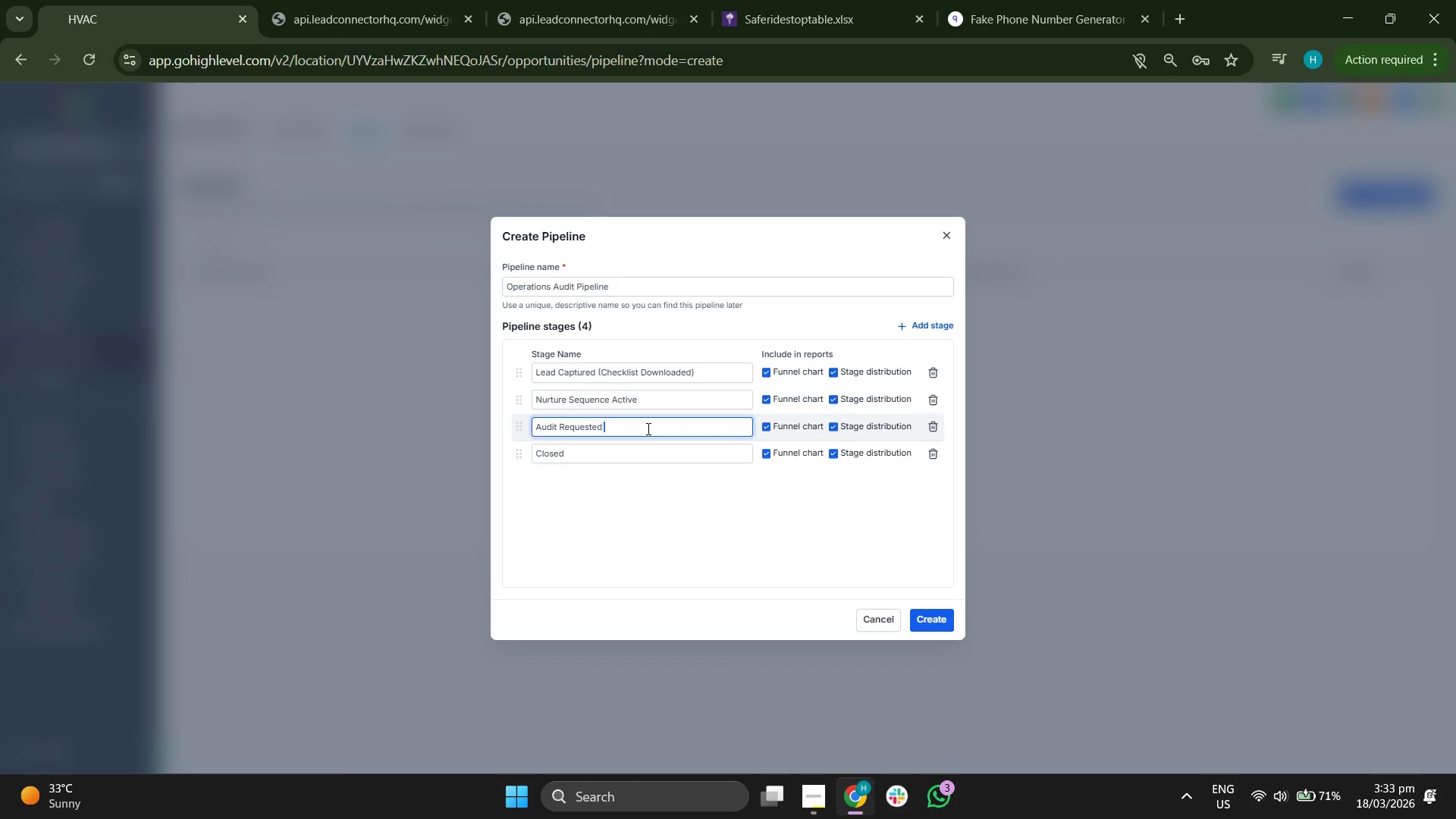 
hold_key(key=ShiftRight, duration=1.5)
 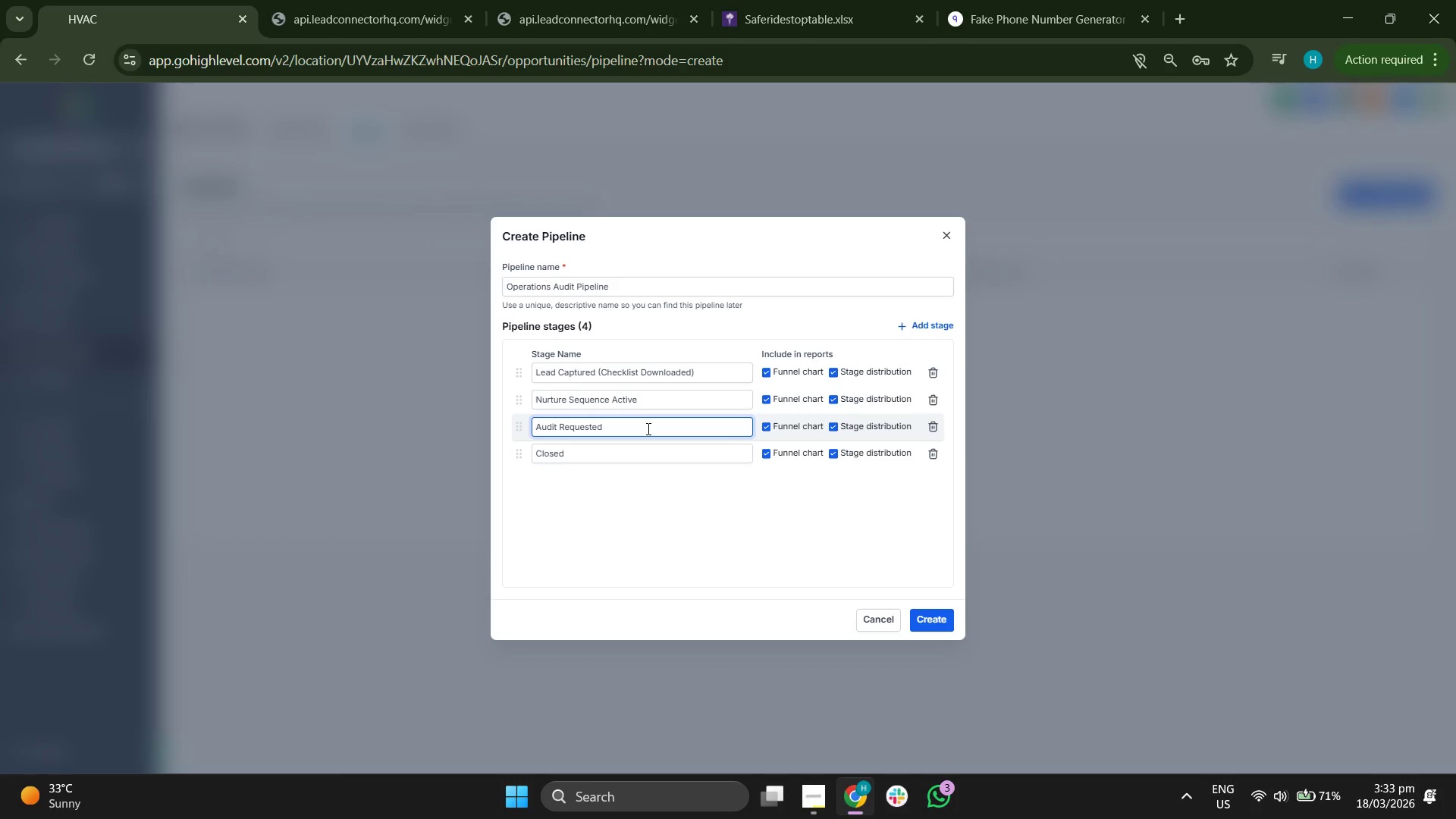 
type((Cli)
key(Backspace)
key(Backspace)
key(Backspace)
type(Link Clci)
key(Backspace)
key(Backspace)
type(icked))
 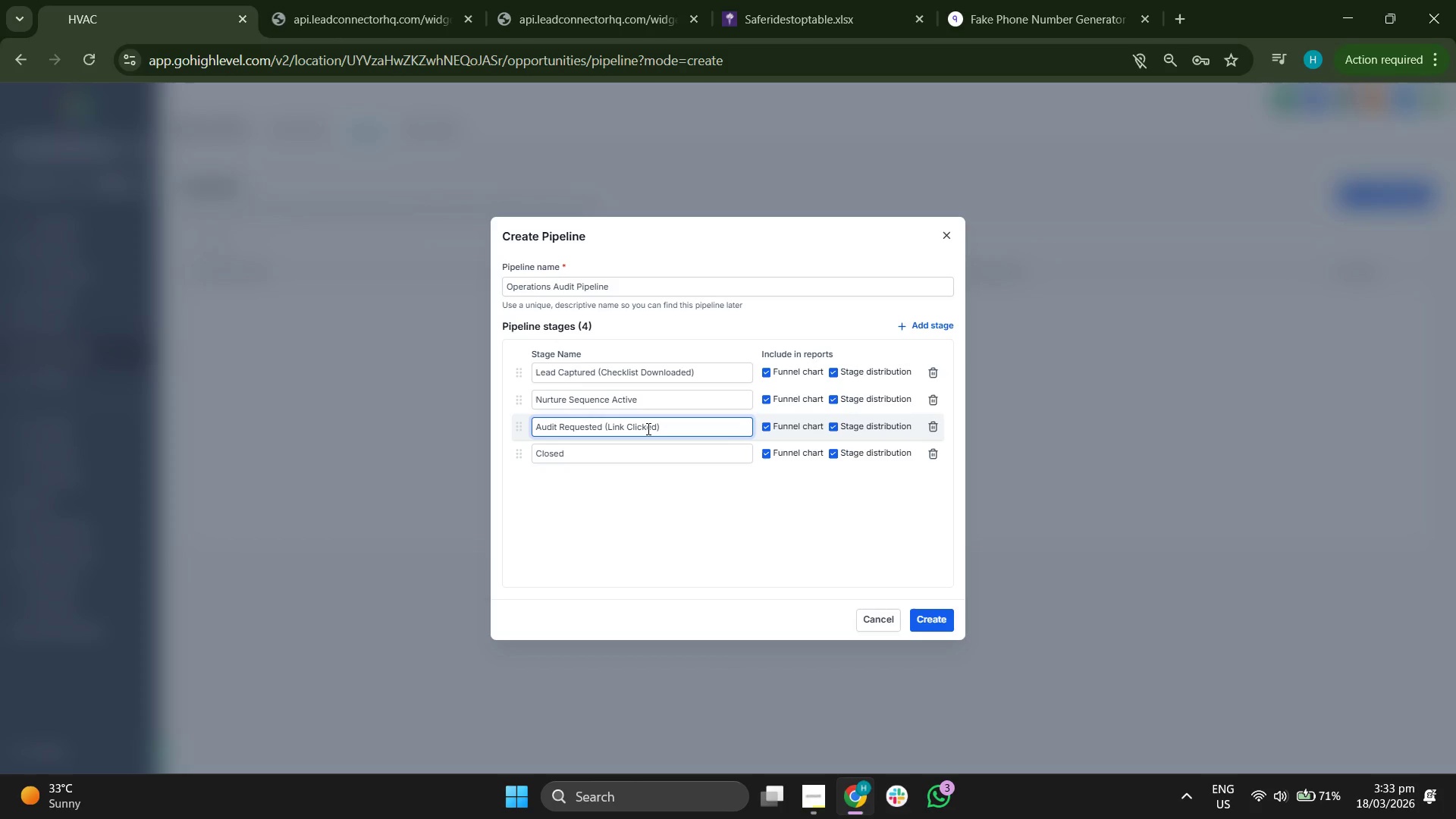 
left_click([664, 451])
 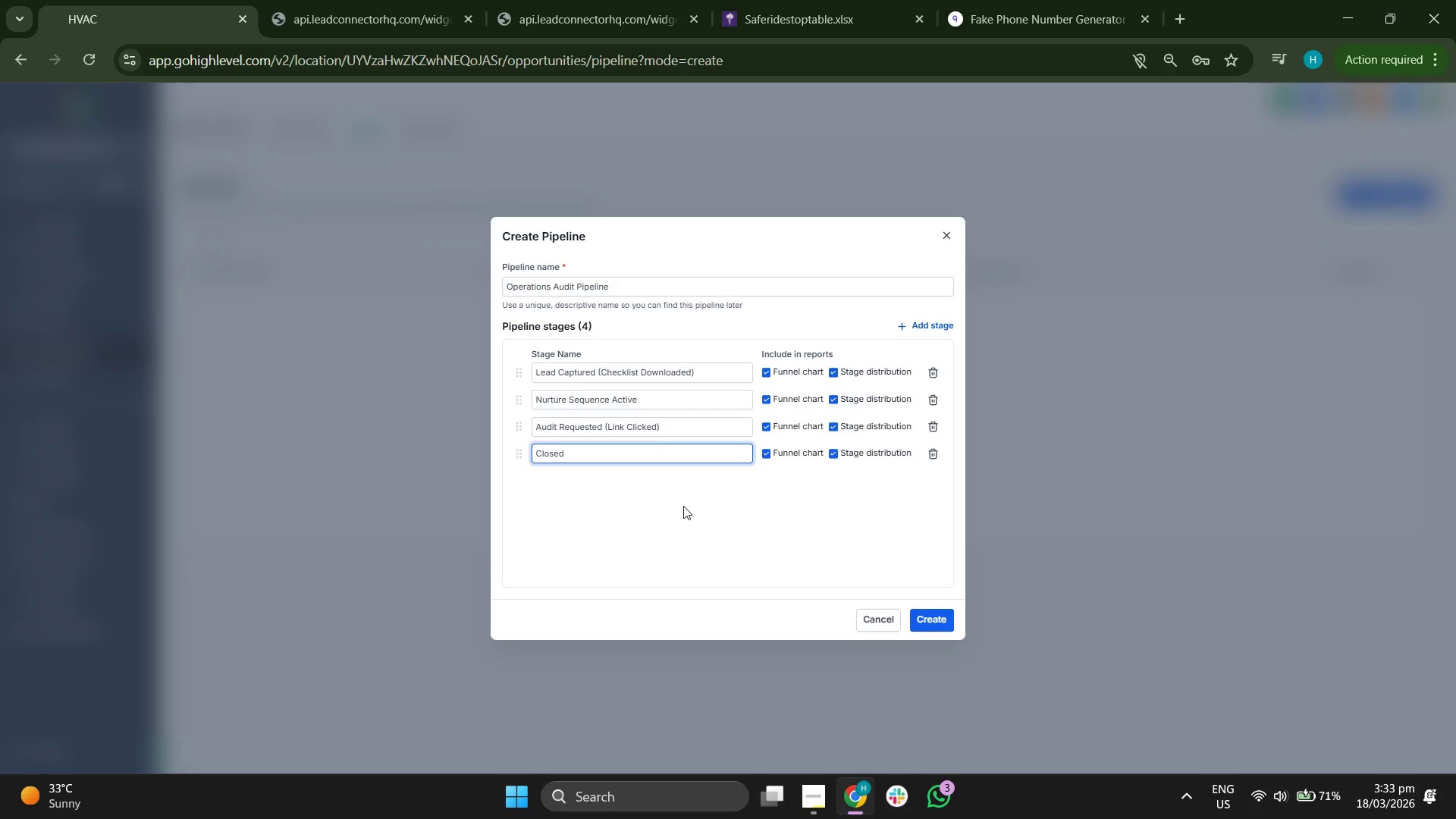 
key(Backspace)
key(Backspace)
key(Backspace)
key(Backspace)
key(Backspace)
key(Backspace)
key(Backspace)
type(Audit Schedy)
key(Backspace)
type(uled)
 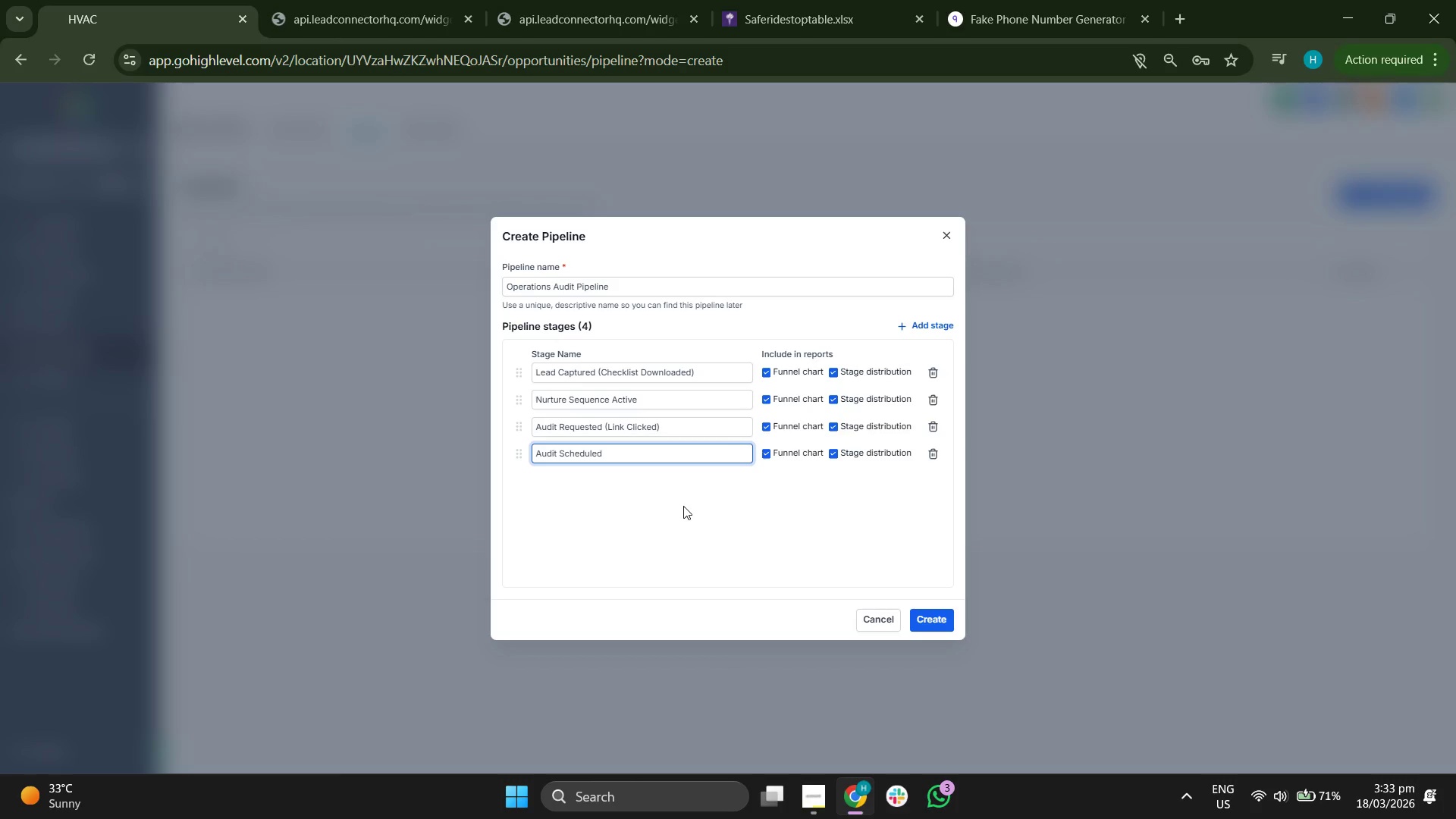 
left_click([683, 506])
 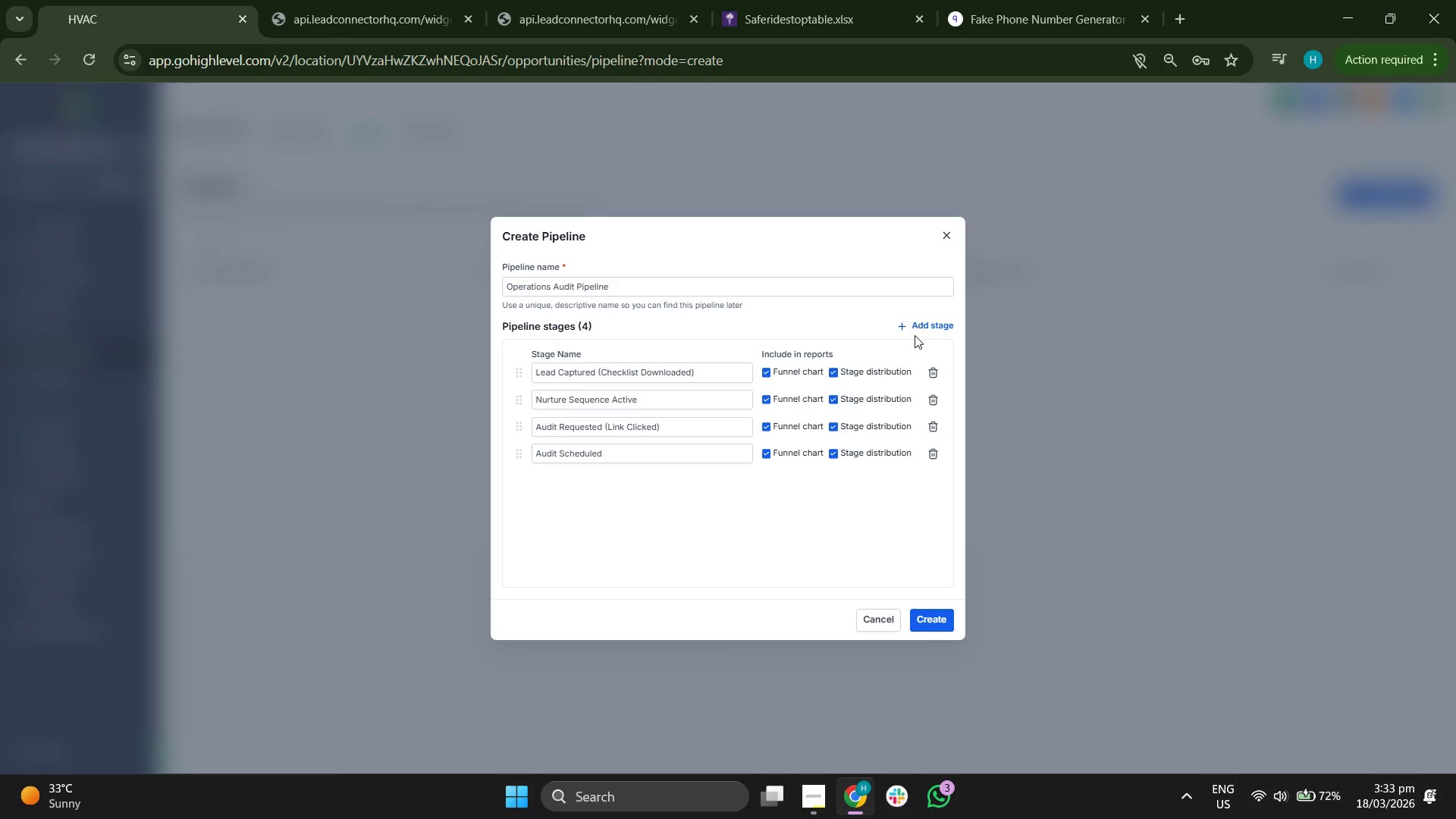 
left_click([928, 328])
 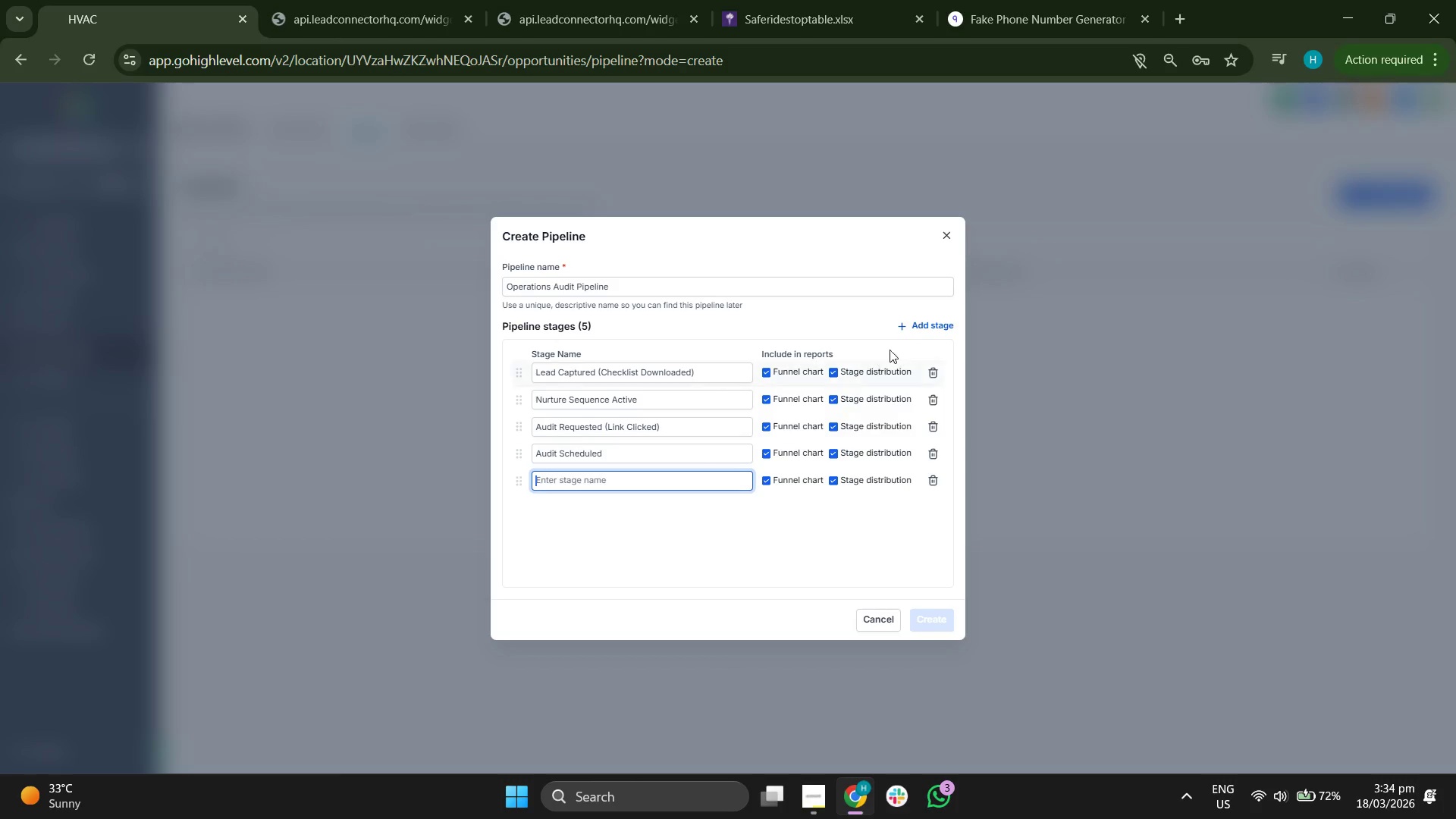 
left_click([932, 331])
 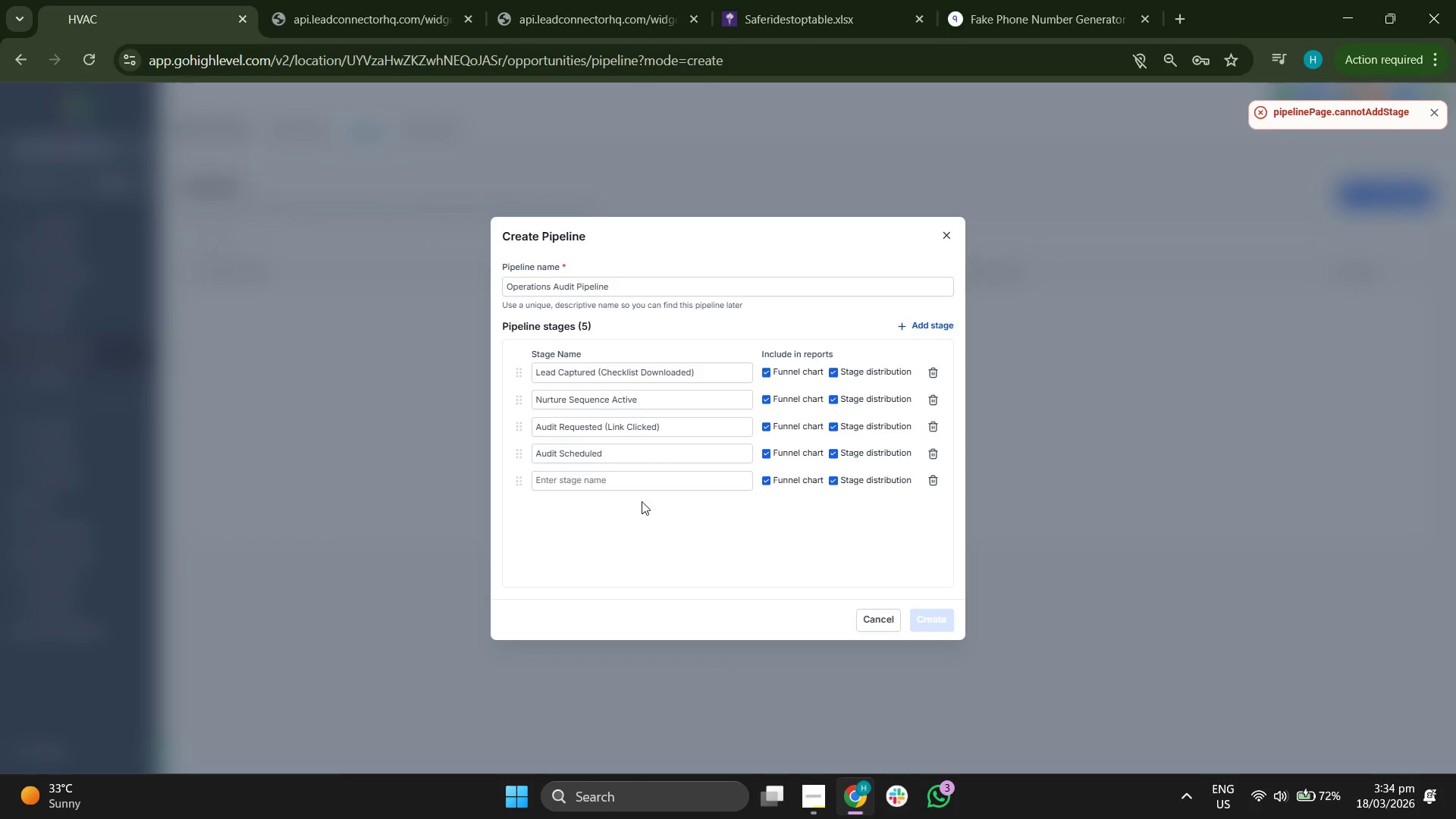 
left_click([588, 485])
 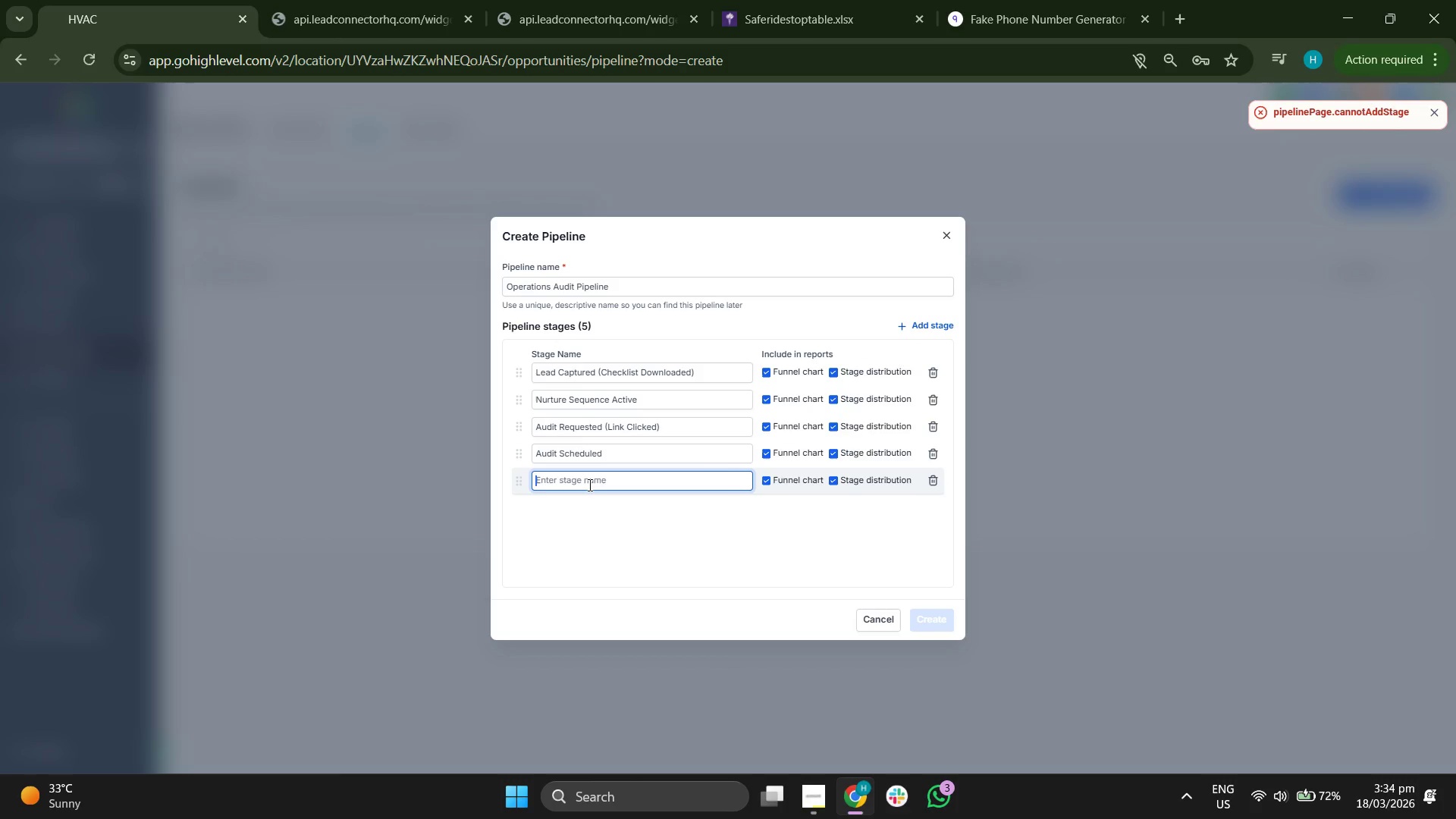 
type(Audt)
key(Backspace)
type(iu)
key(Backspace)
key(Backspace)
type(it Completed)
 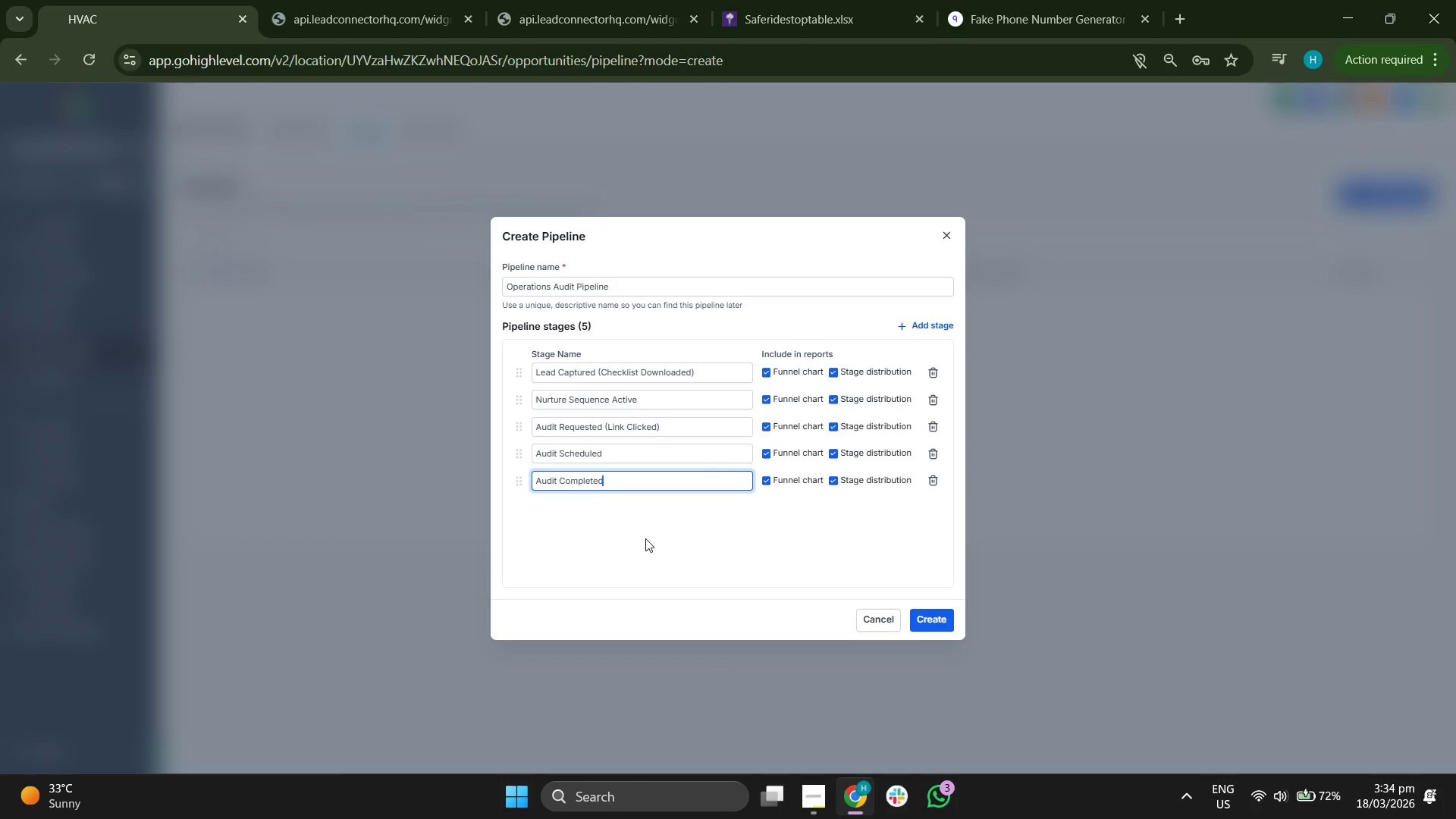 
type( / Discovery Done)
 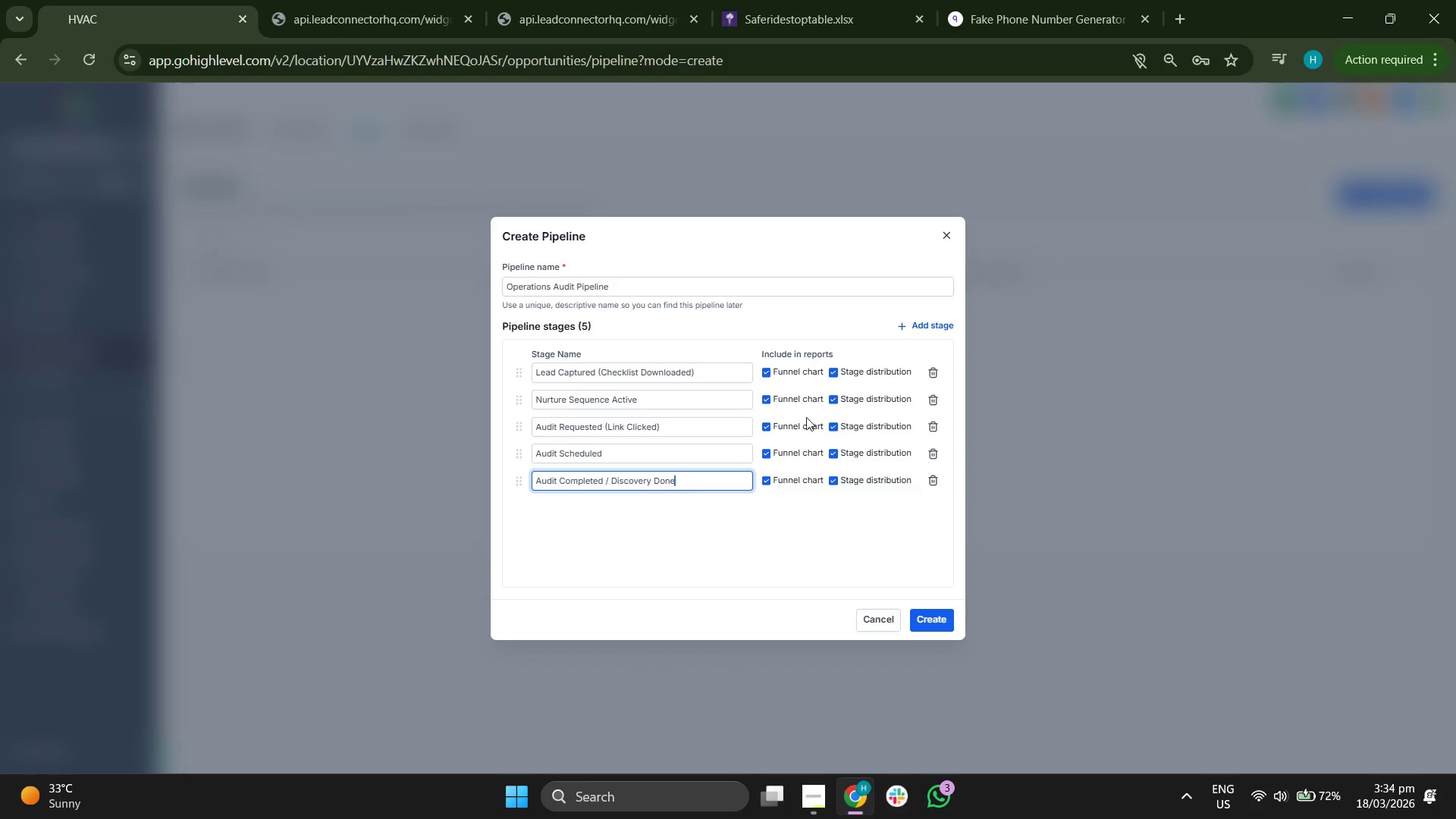 
left_click([918, 325])
 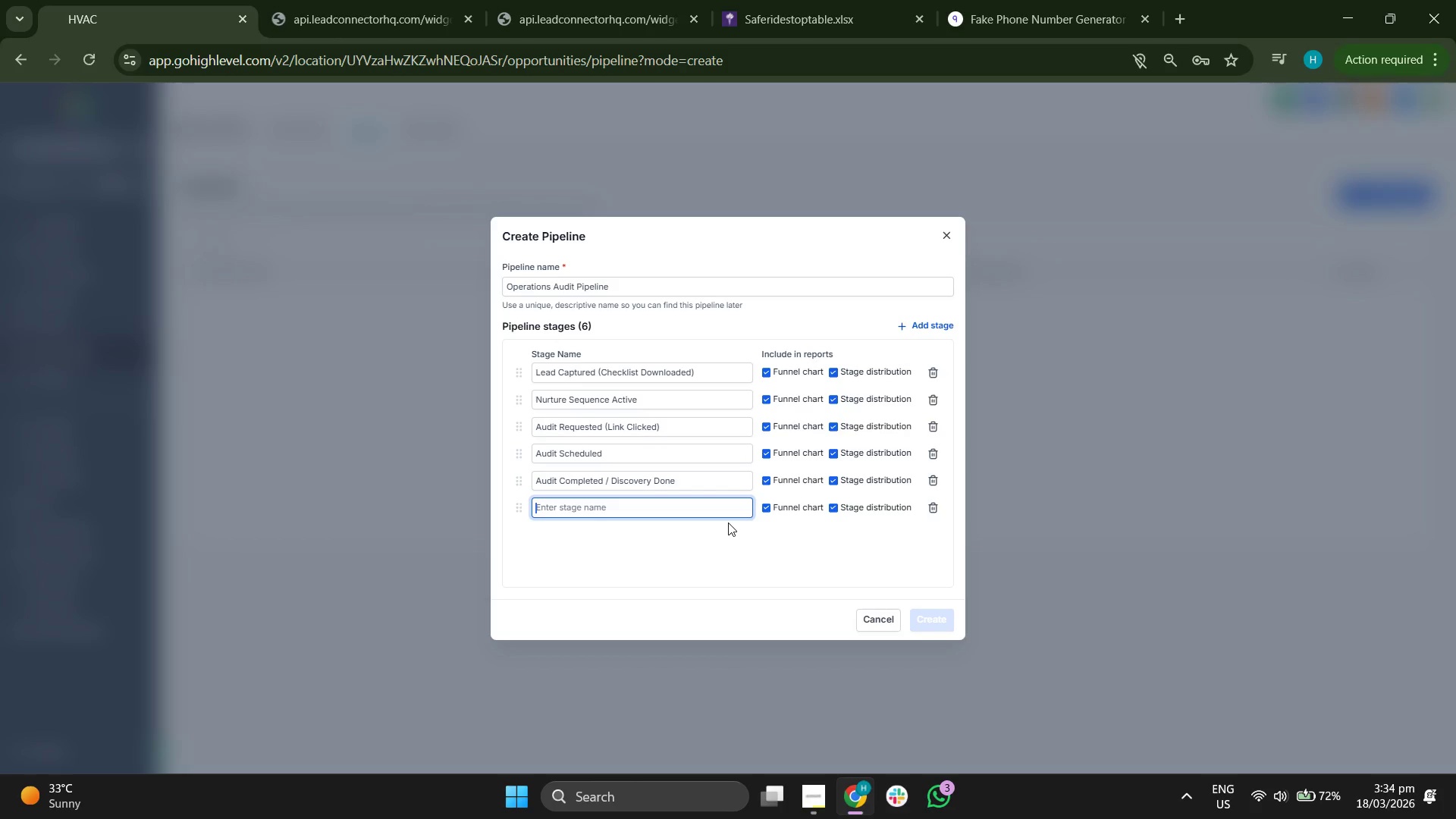 
type(O)
key(Backspace)
type(Pr)
key(Backspace)
type(o)
key(Backspace)
type(roposal Sent)
 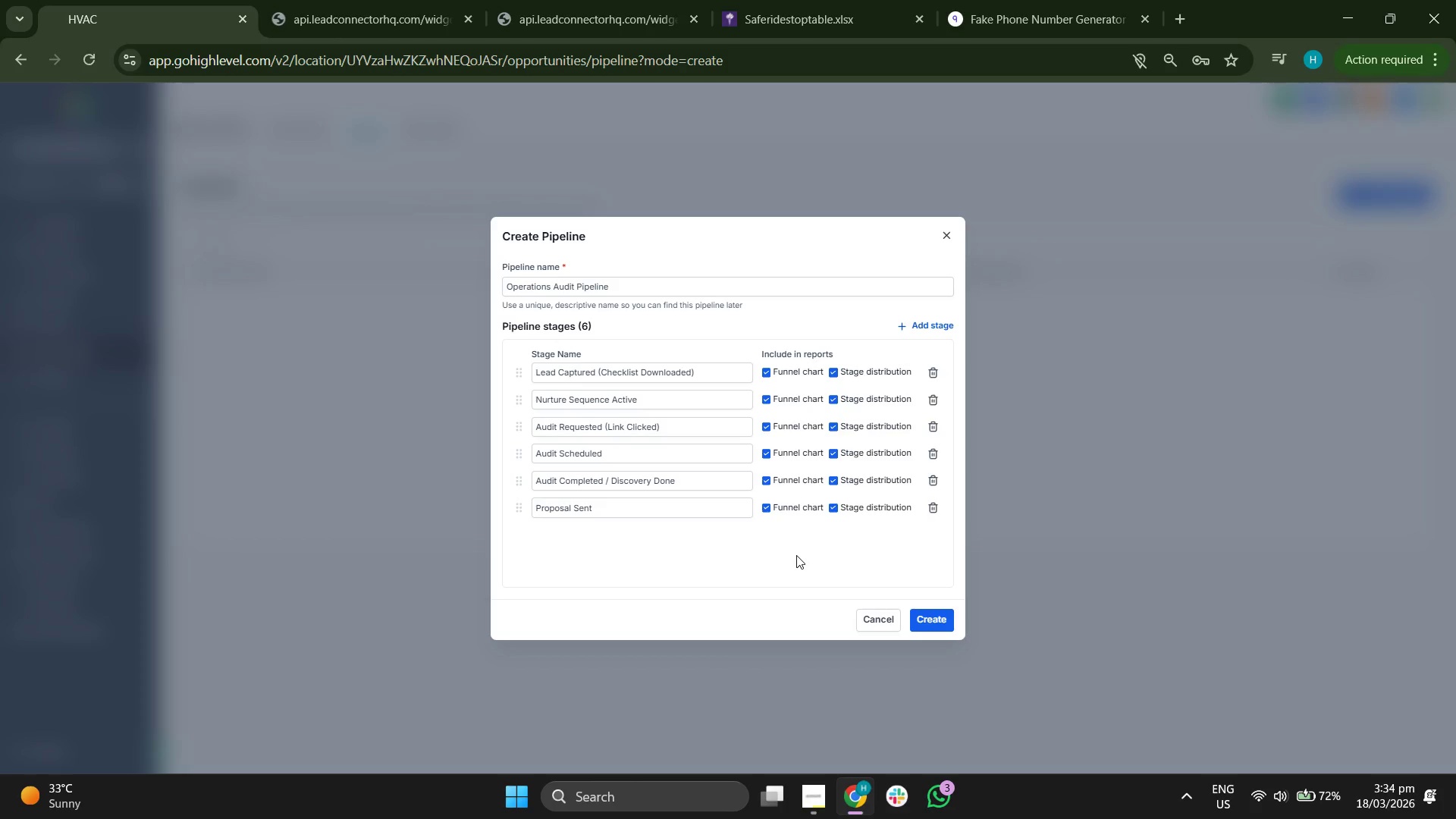 
wait(8.61)
 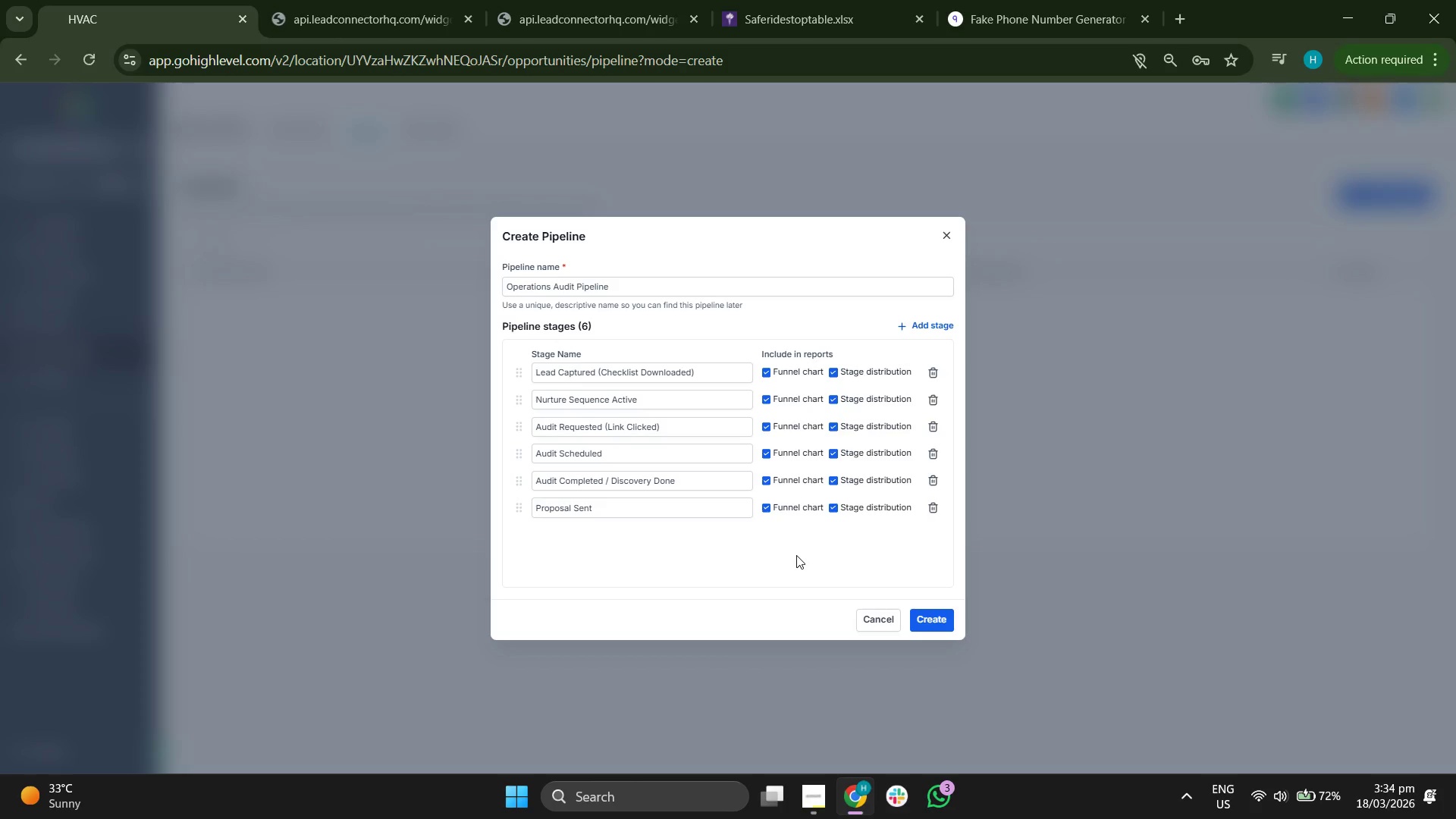 
left_click([931, 613])
 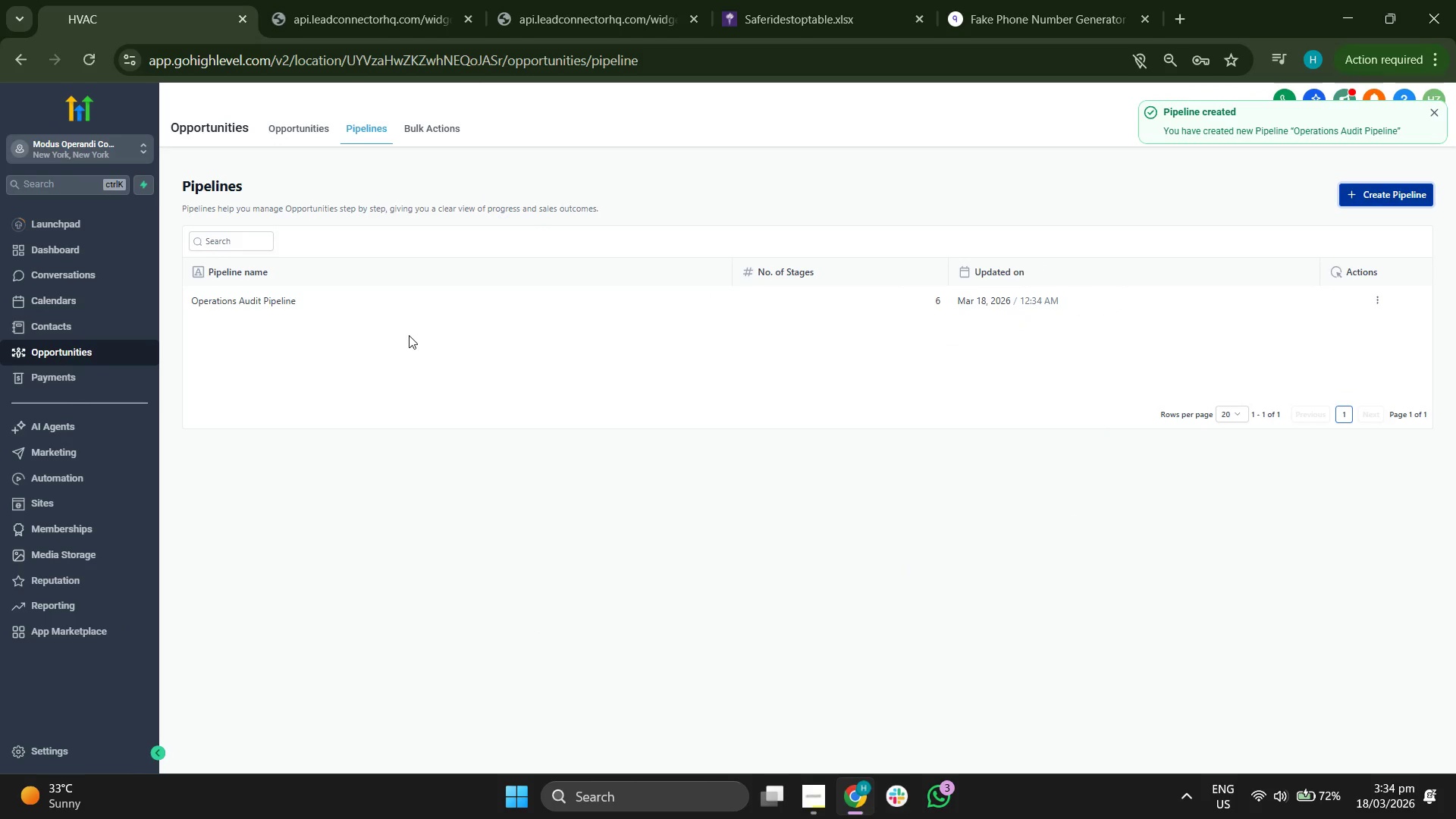 
wait(6.48)
 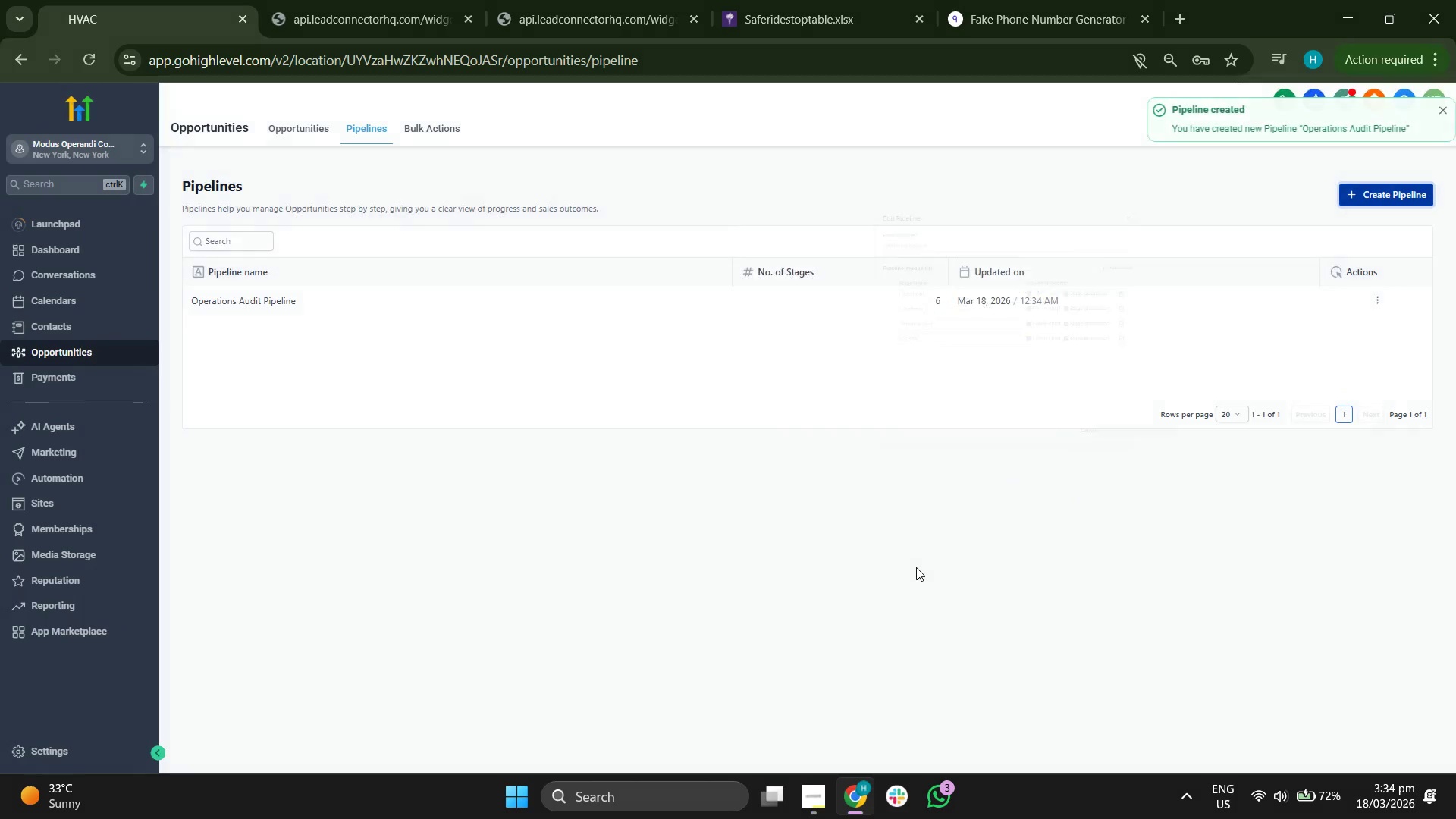 
left_click([285, 132])
 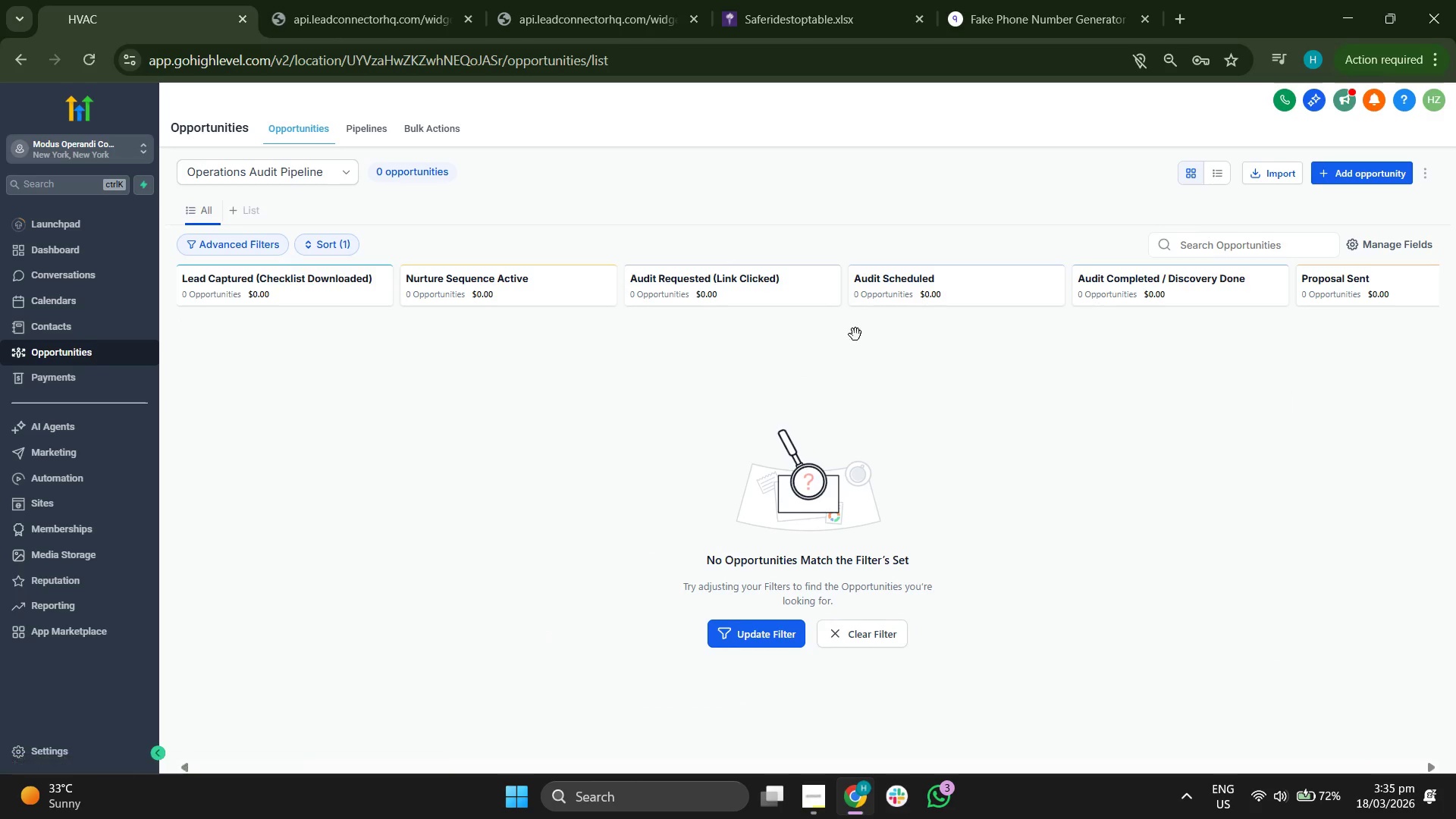 
left_click([833, 389])
 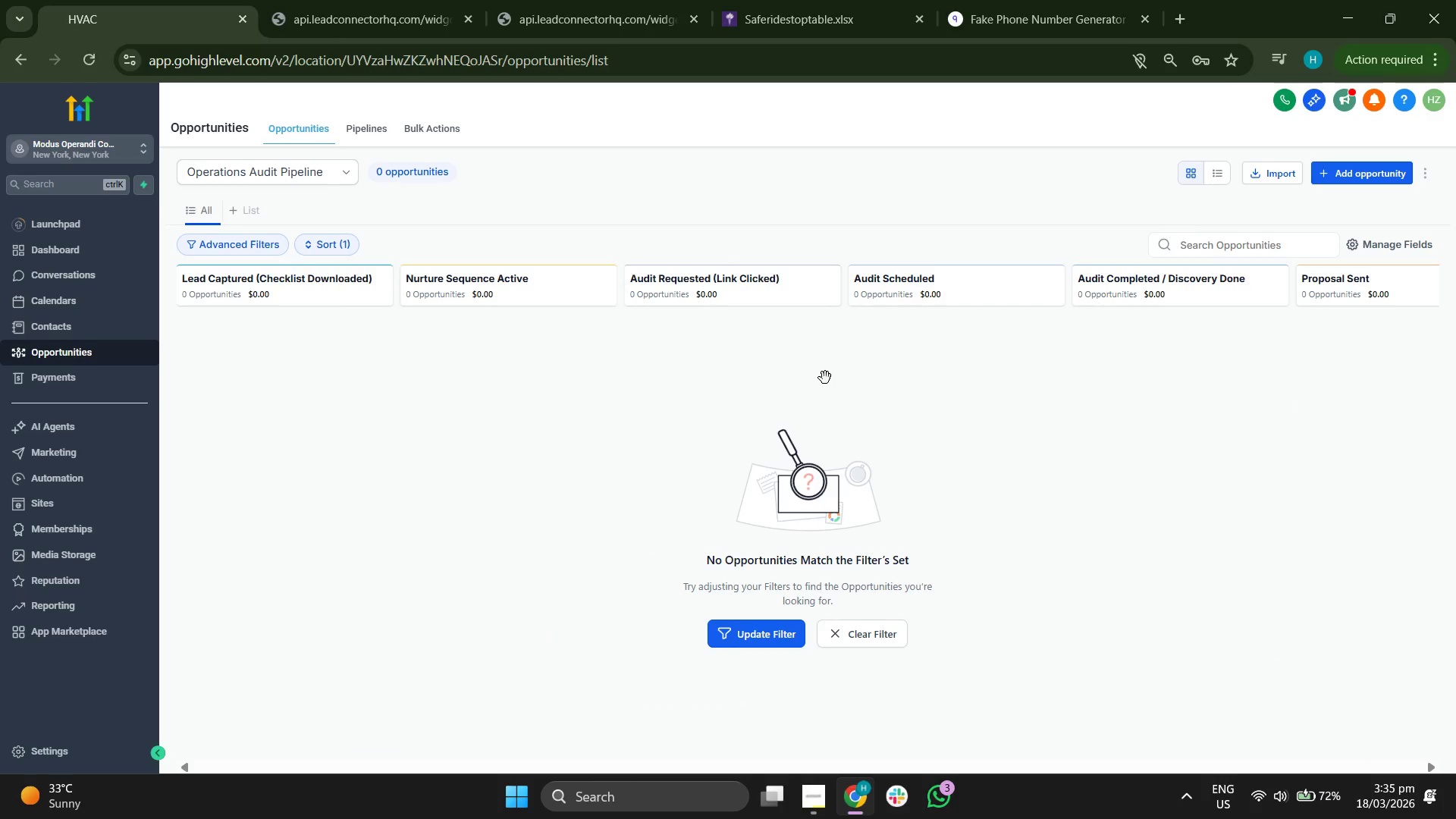 
key(ArrowRight)
 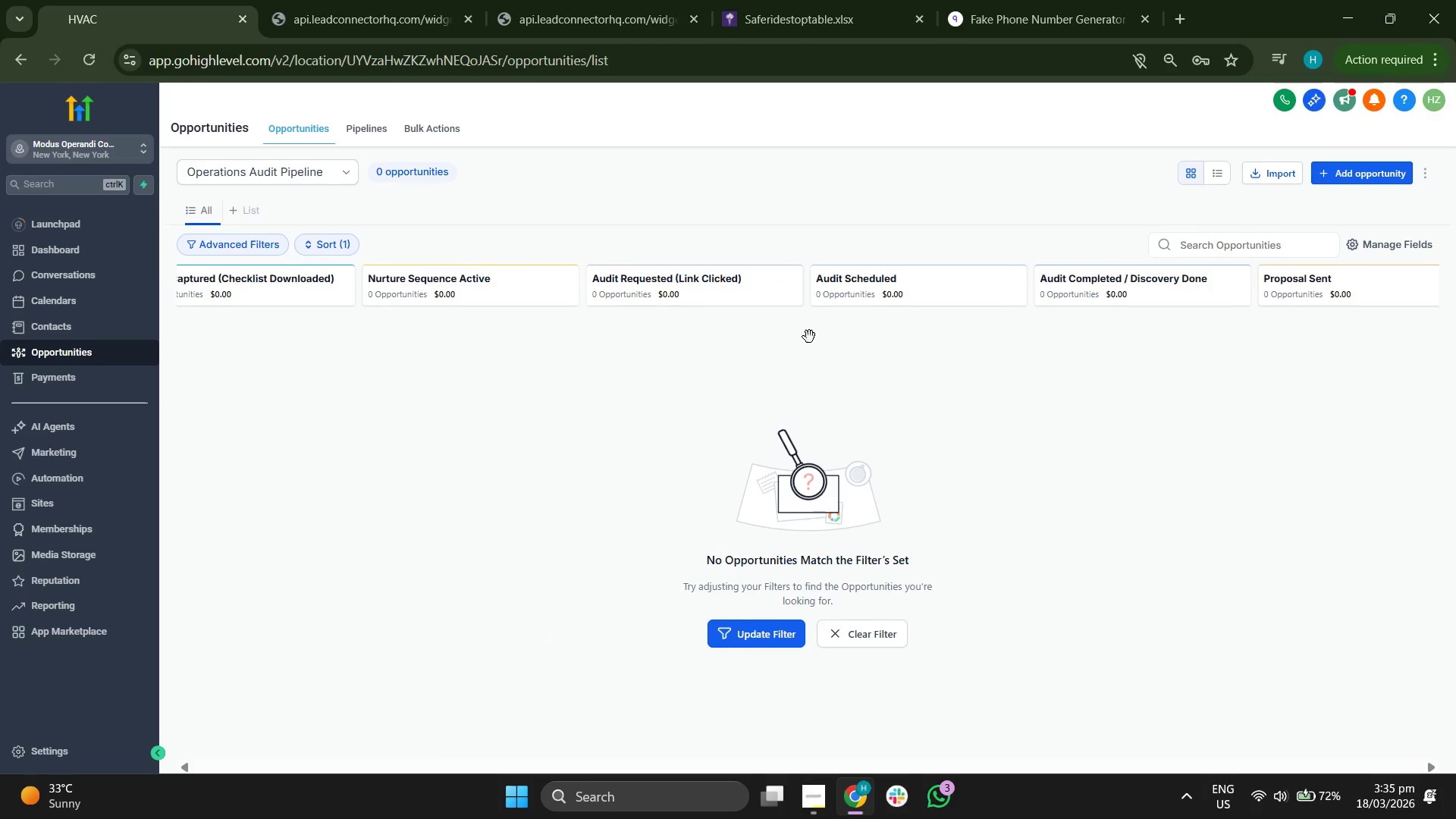 
key(ArrowRight)
 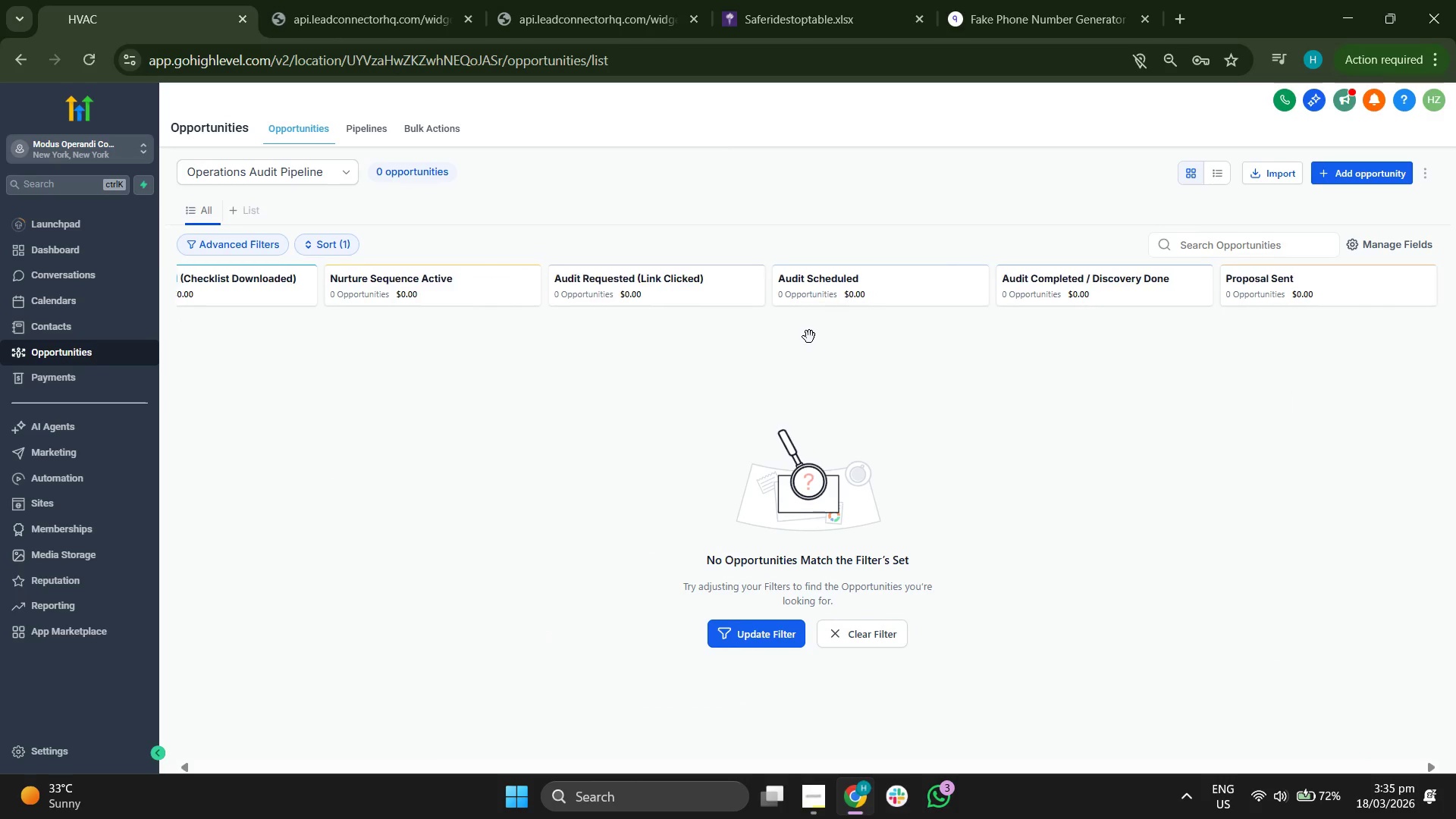 
key(ArrowRight)
 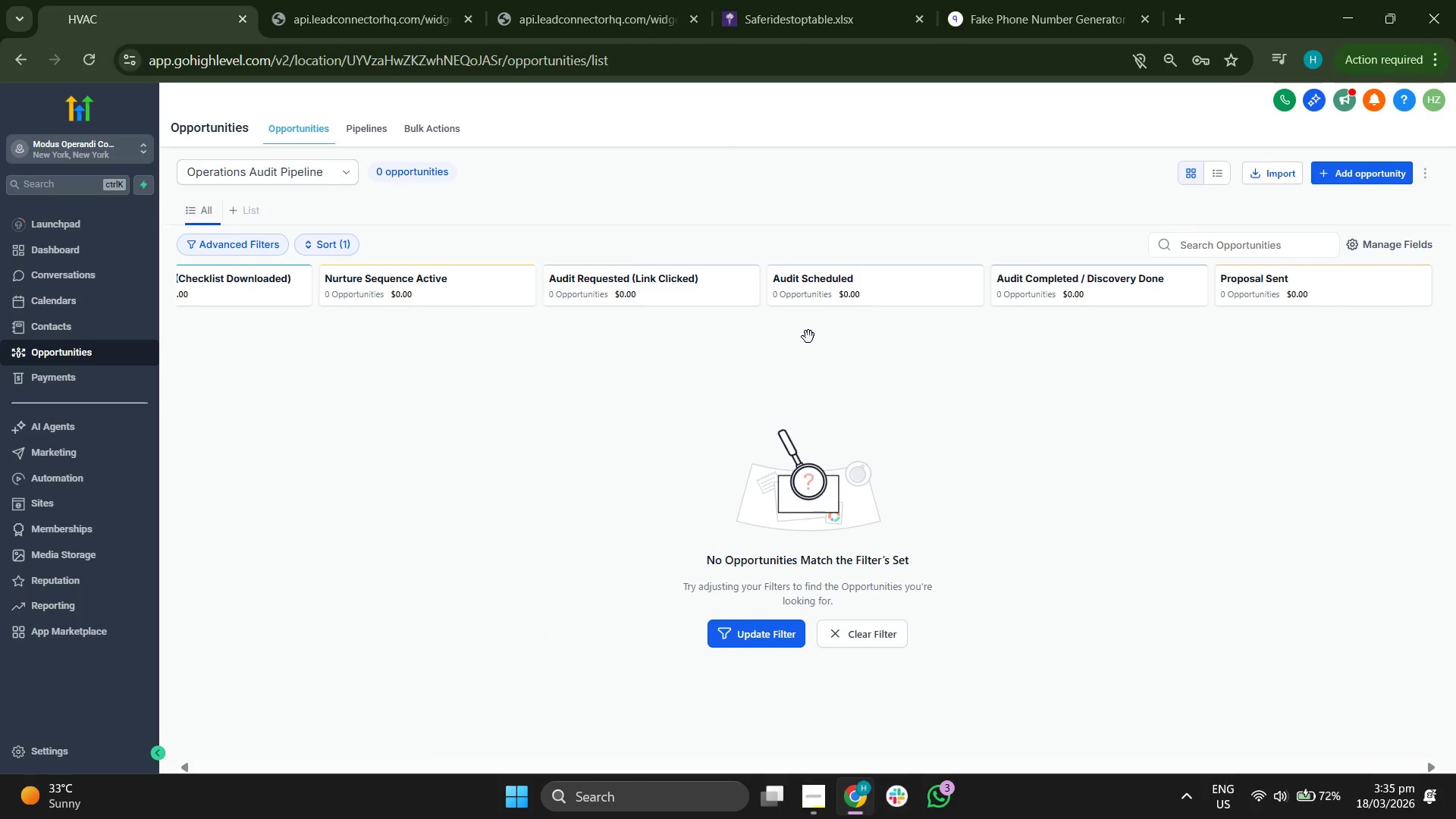 
key(ArrowRight)
 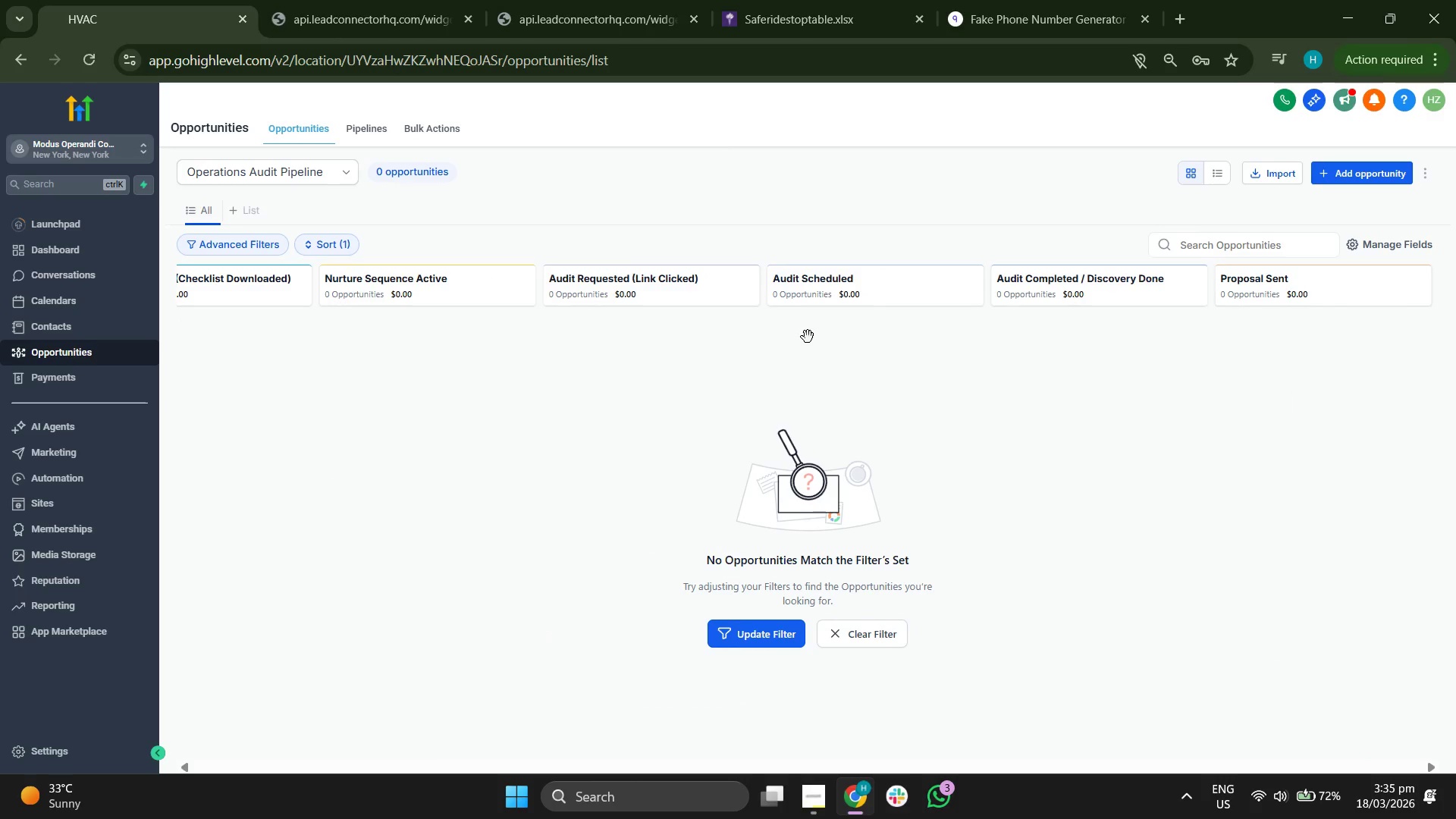 
key(ArrowRight)
 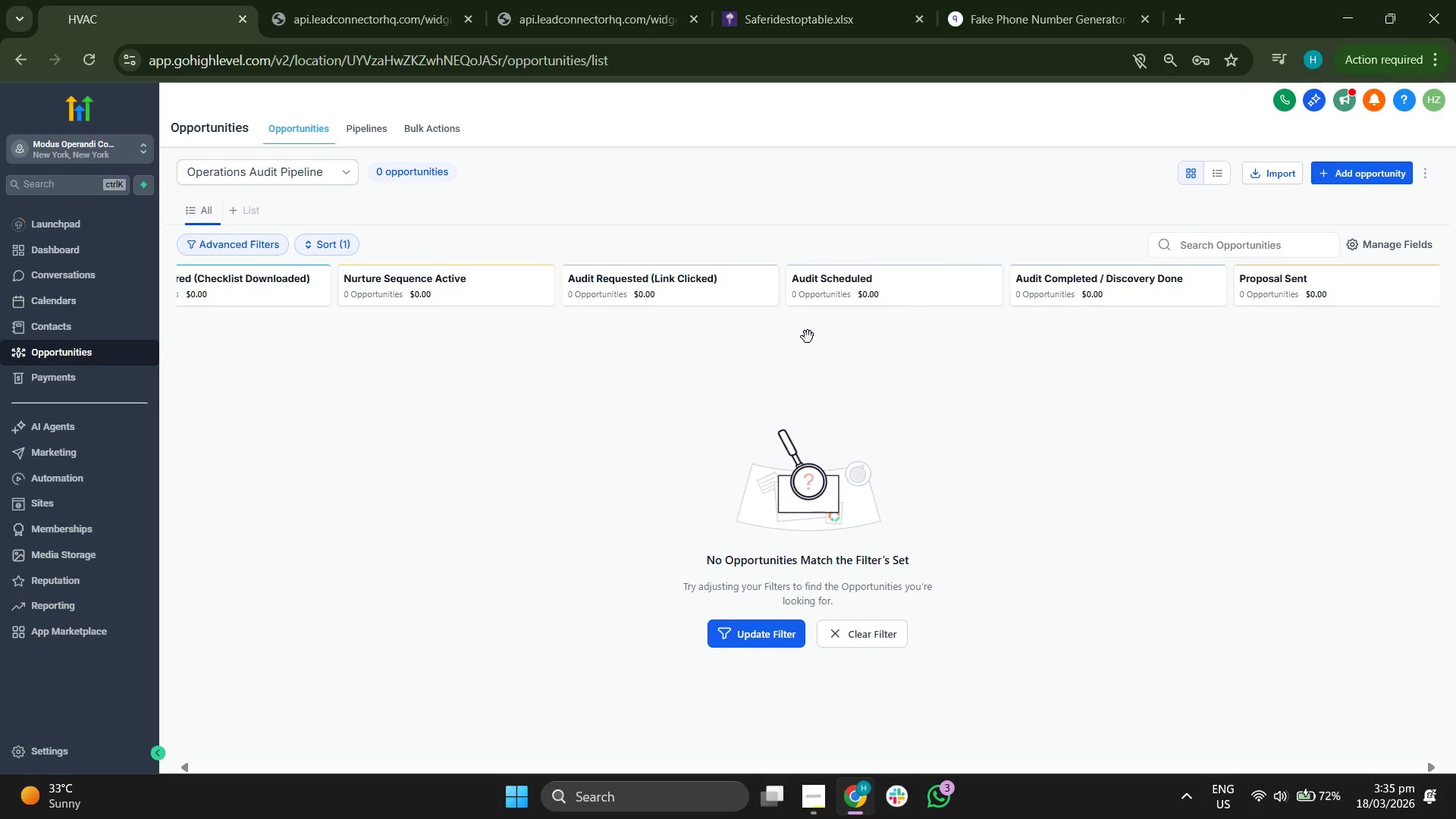 
key(ArrowLeft)
 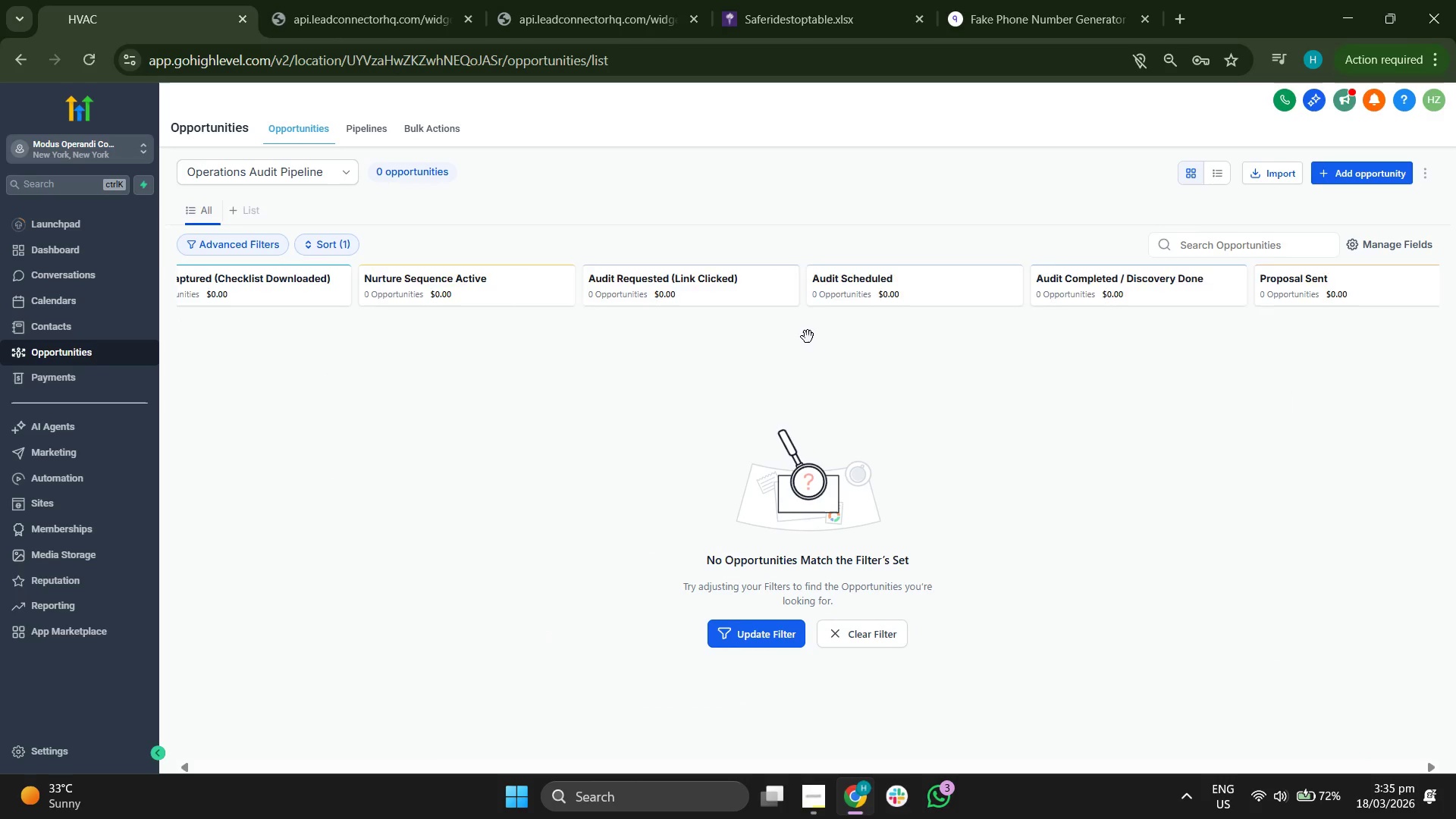 
key(ArrowLeft)
 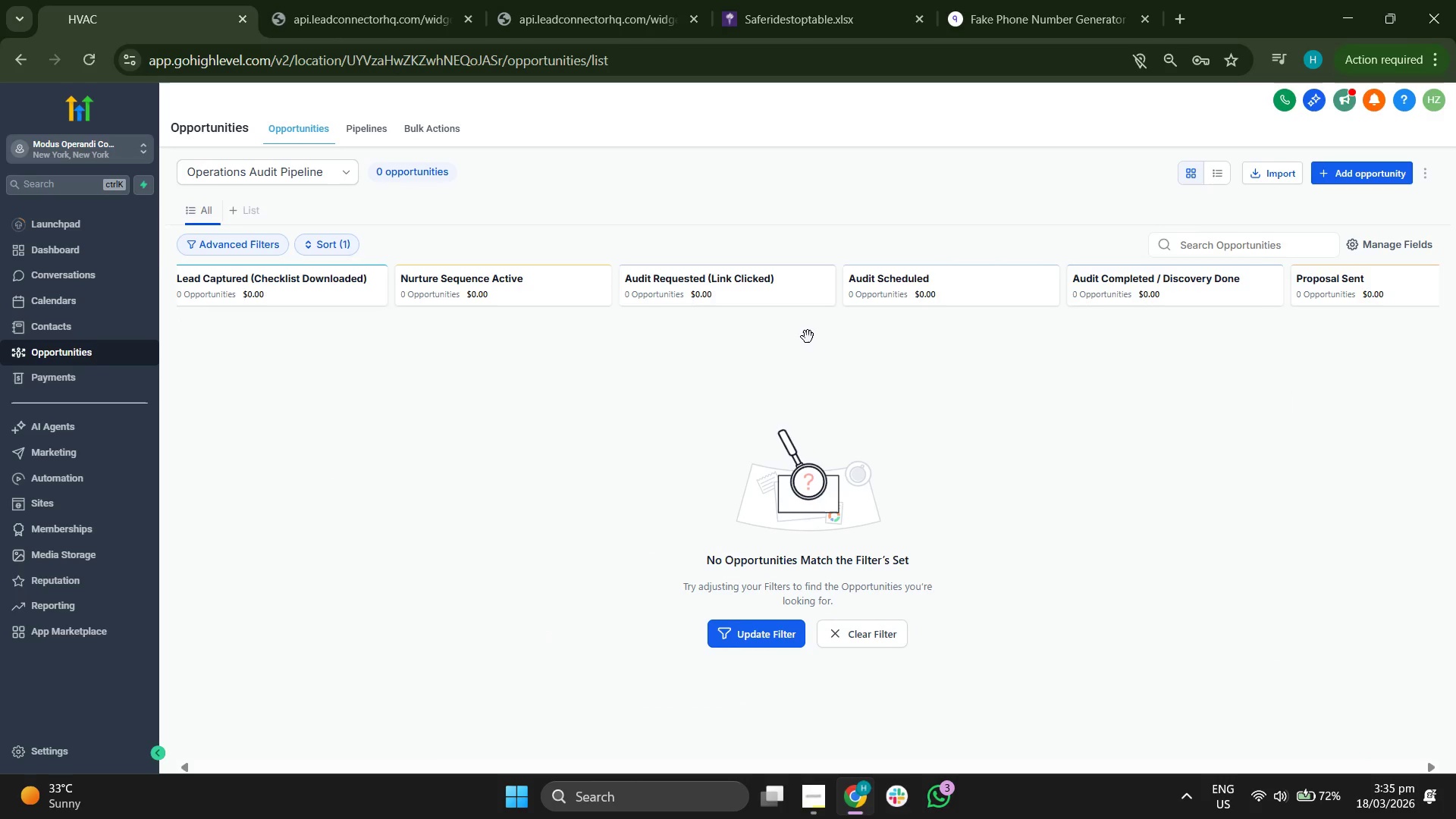 
key(ArrowLeft)
 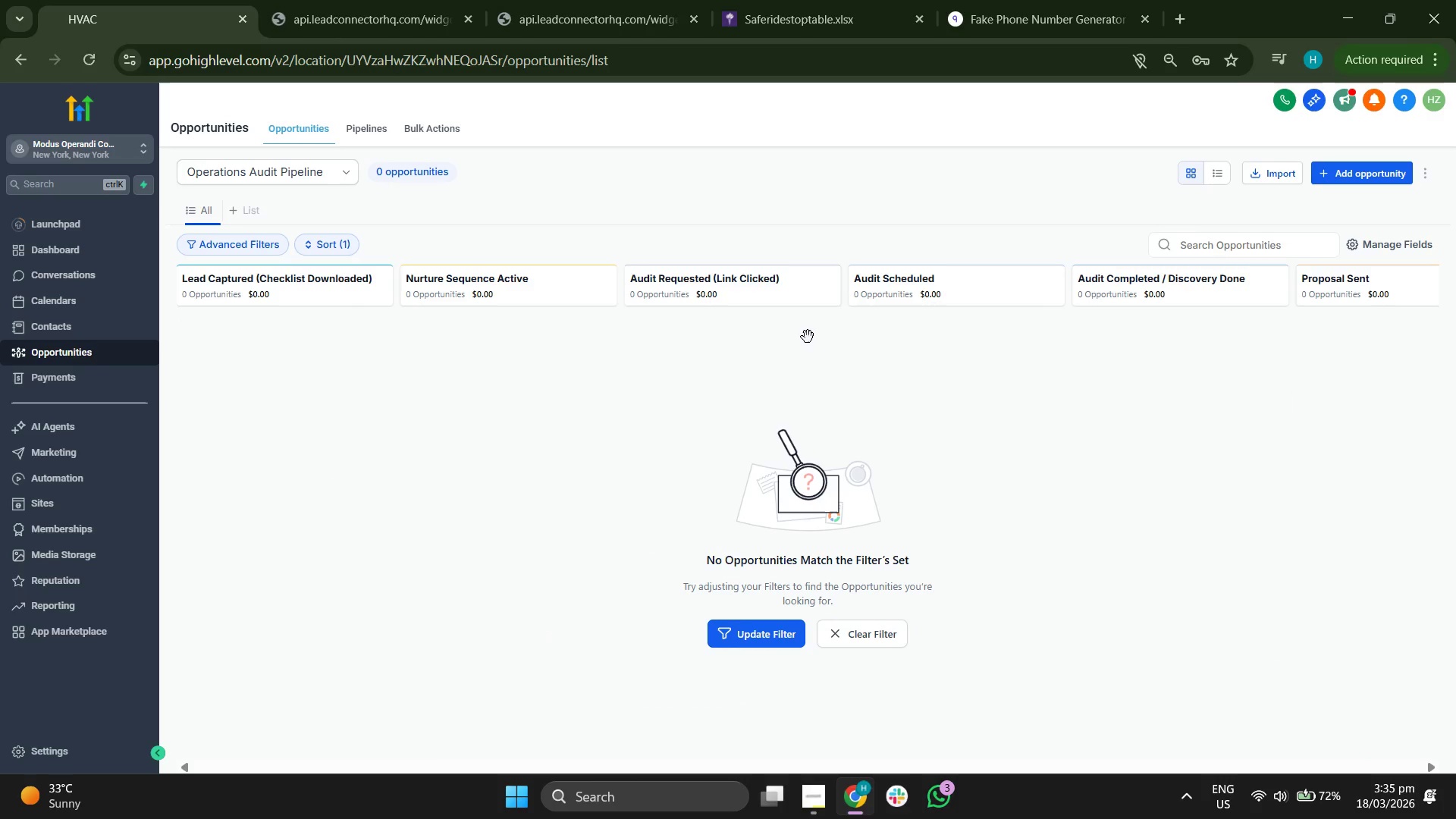 
key(ArrowLeft)